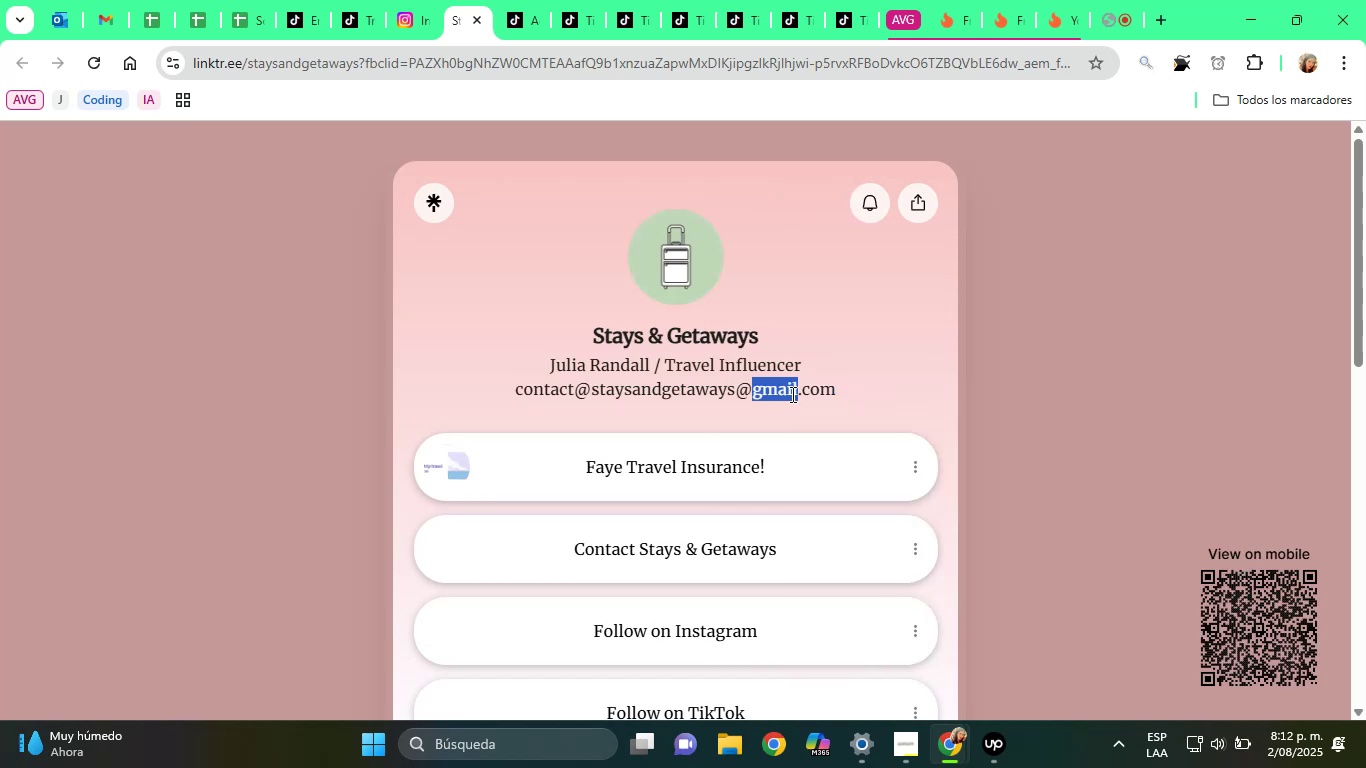 
triple_click([791, 394])
 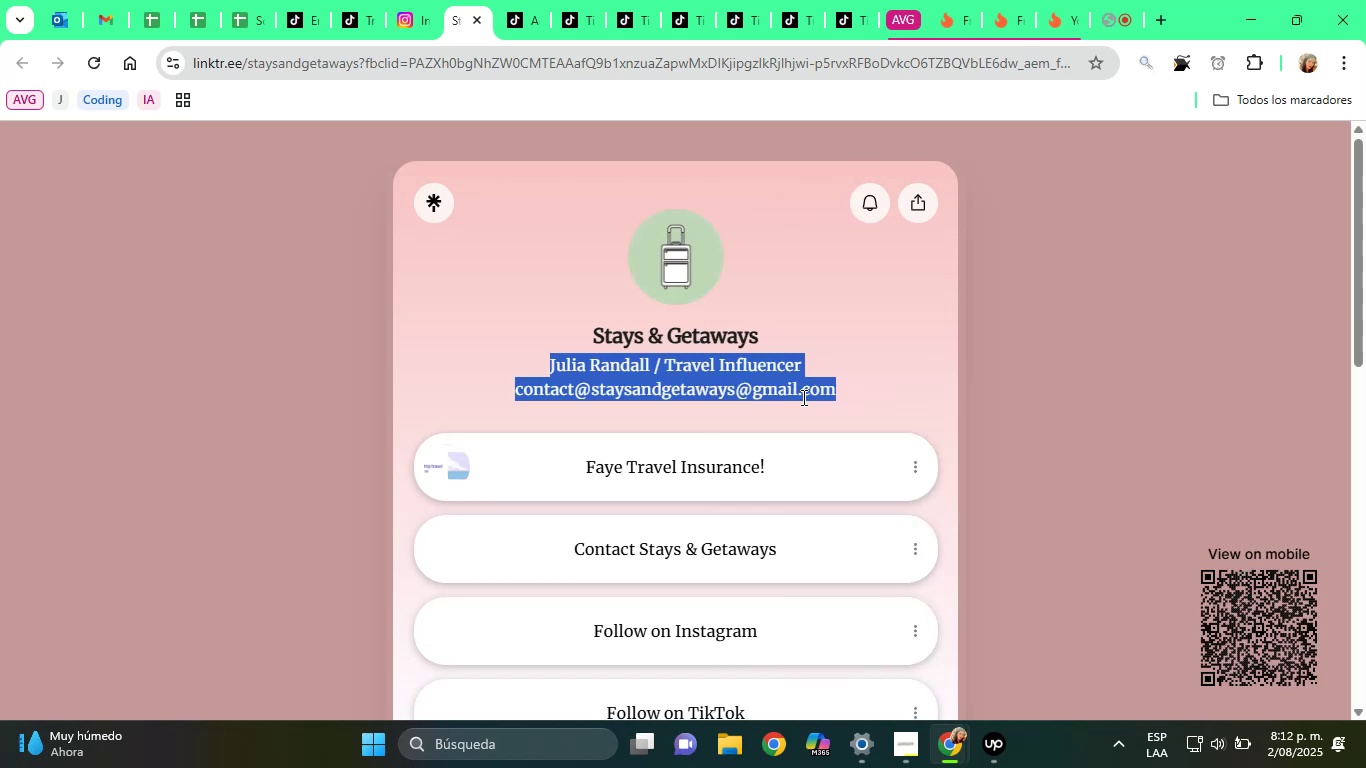 
triple_click([805, 398])
 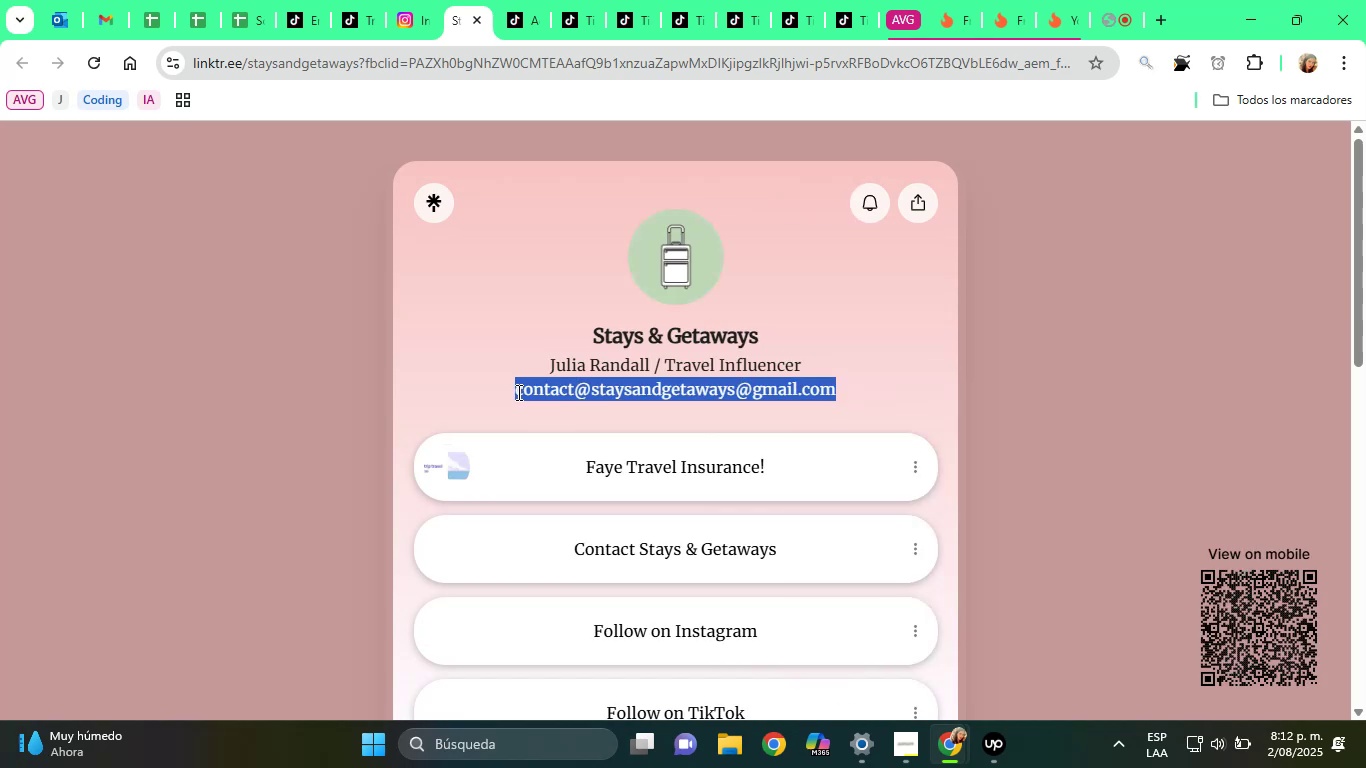 
left_click([571, 413])
 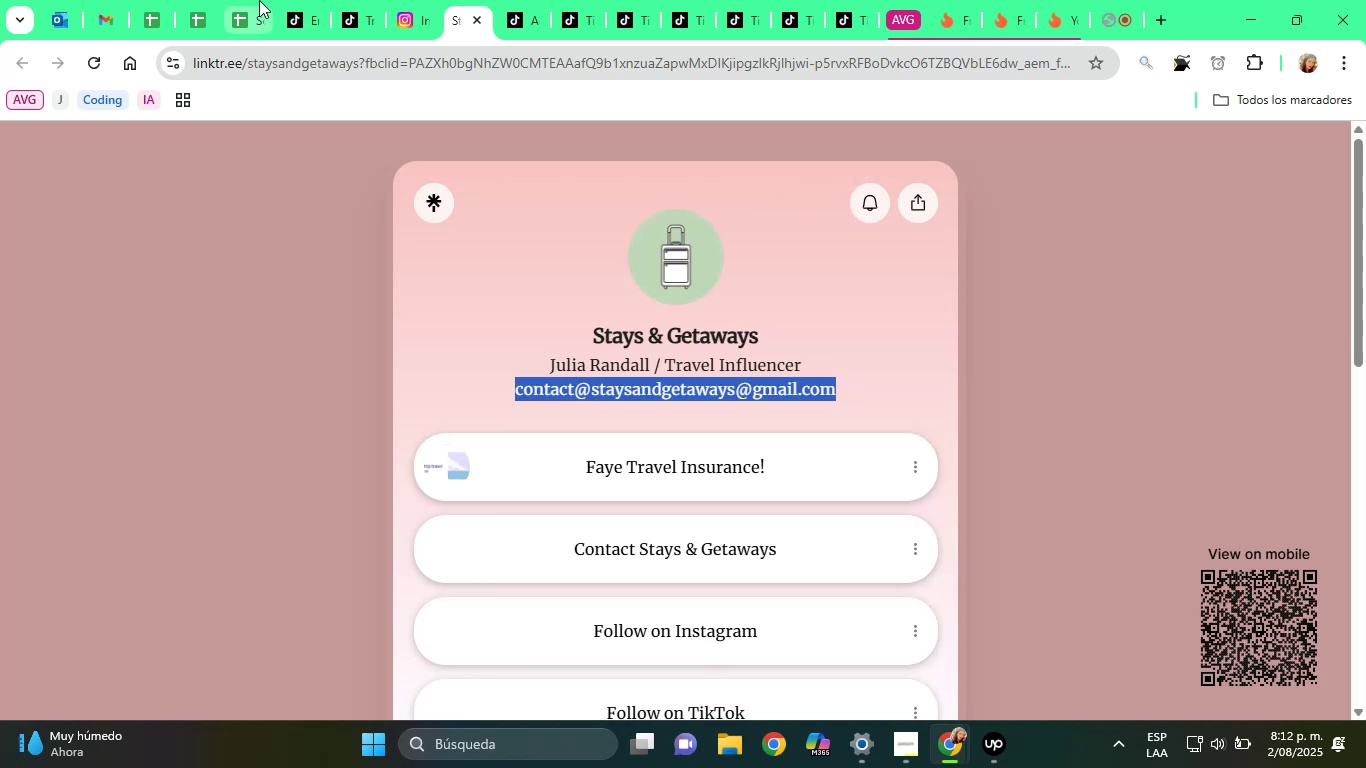 
left_click([259, 0])
 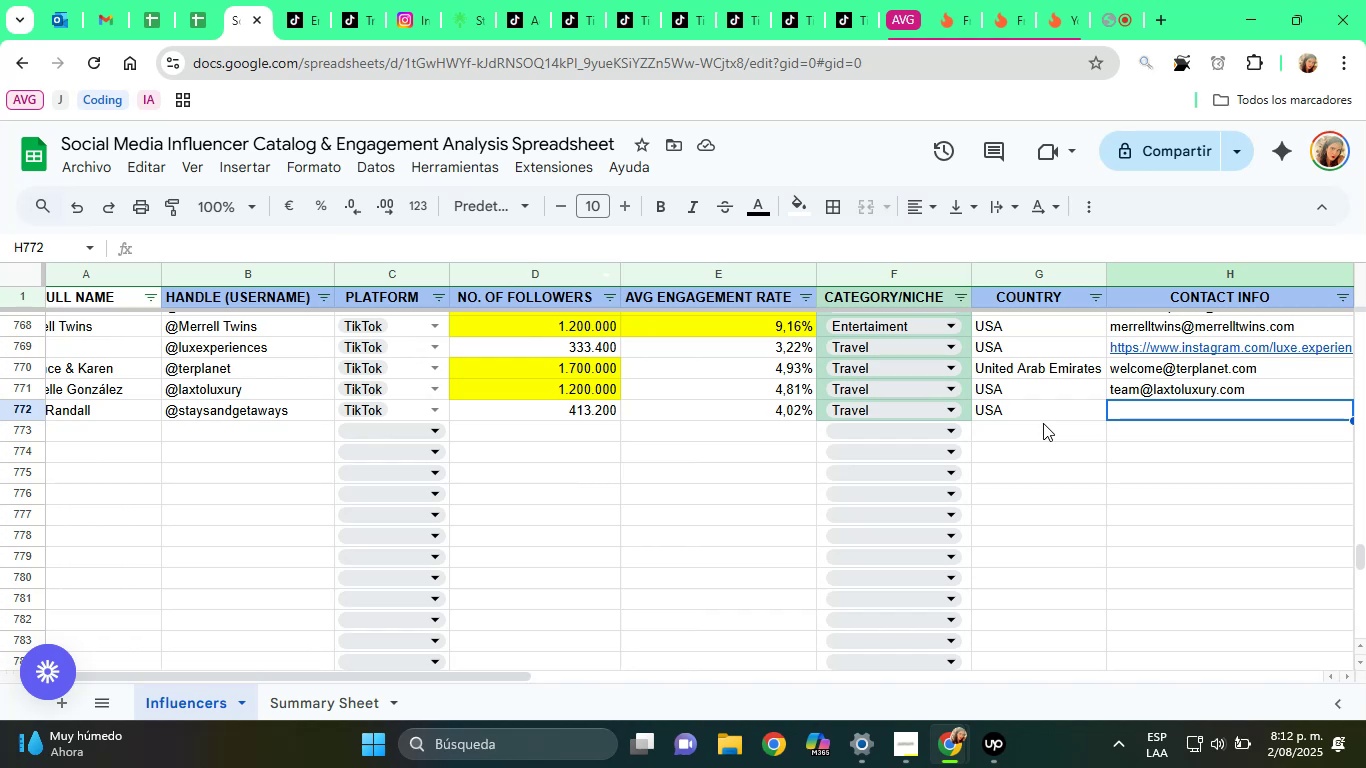 
key(Control+V)
 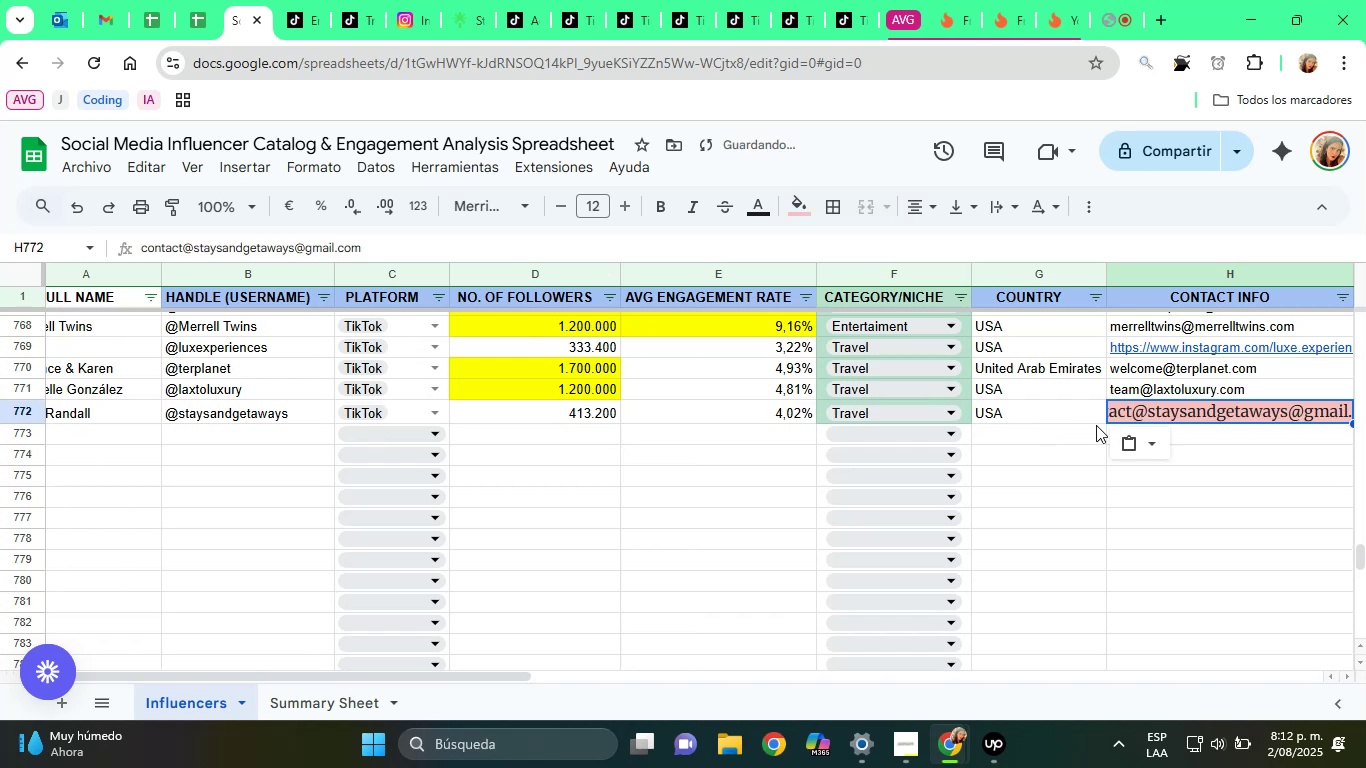 
left_click([1127, 432])
 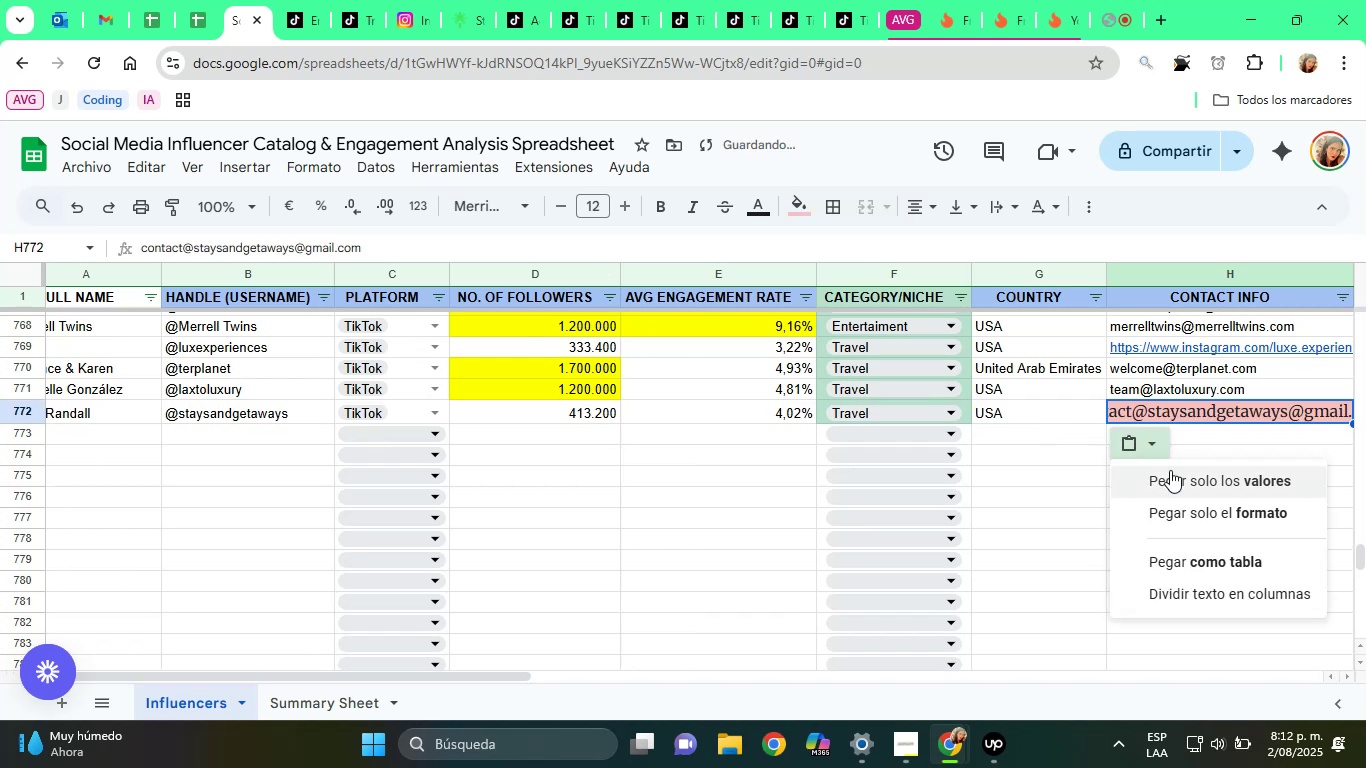 
left_click([1170, 470])
 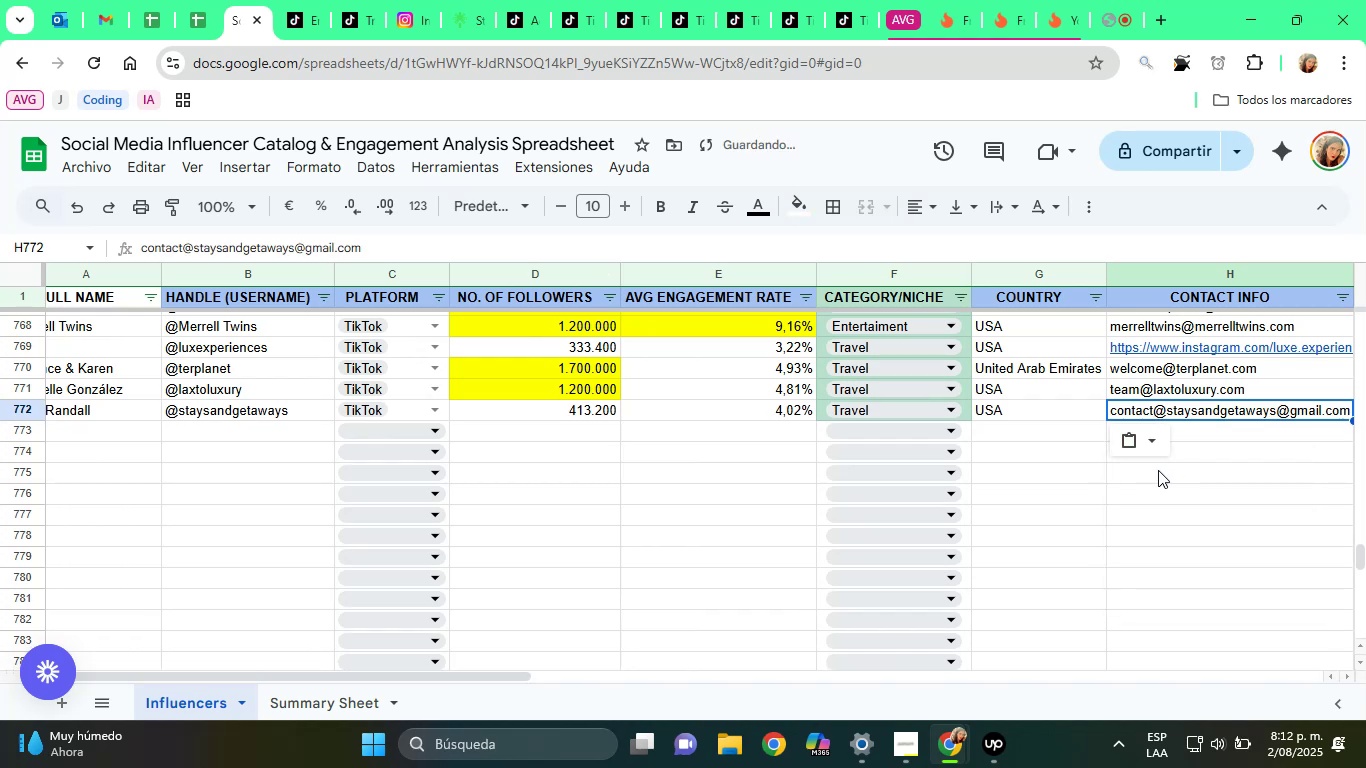 
key(ArrowRight)
 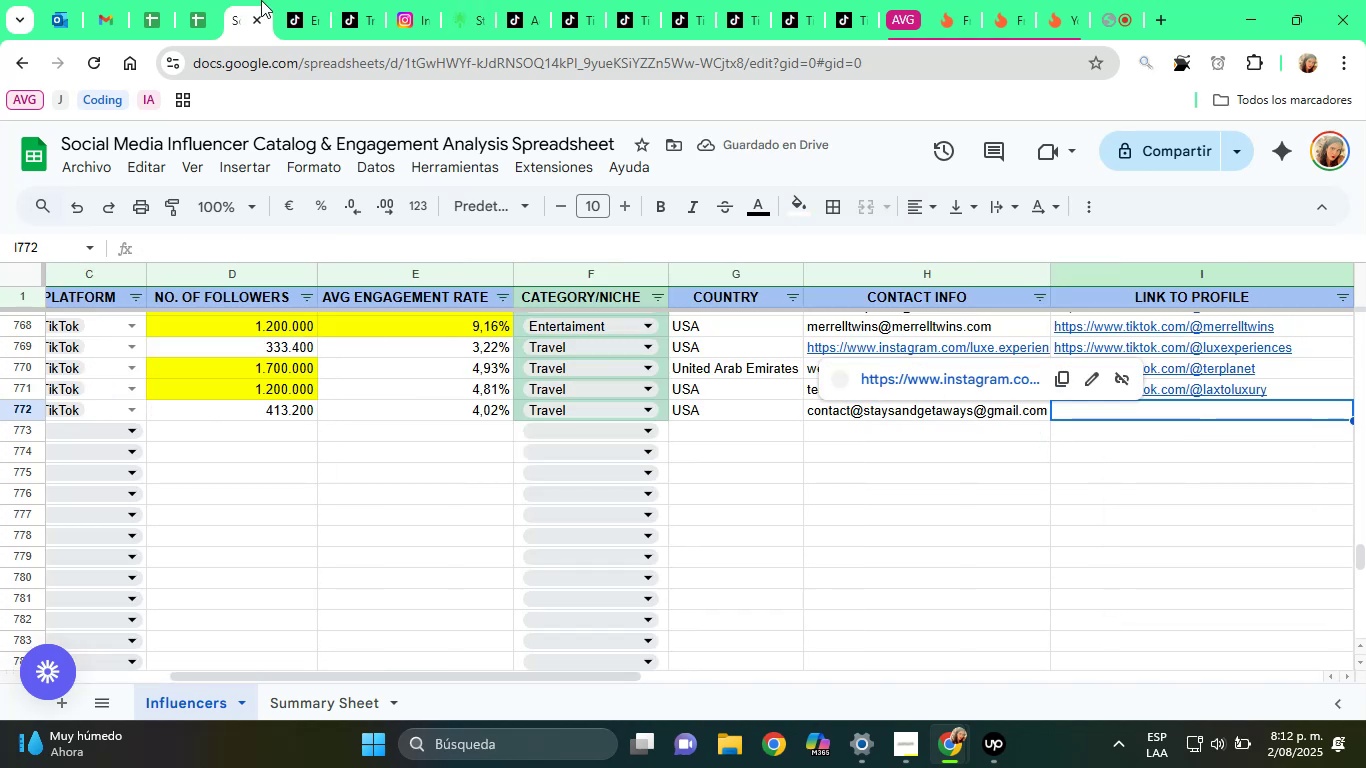 
left_click([347, 0])
 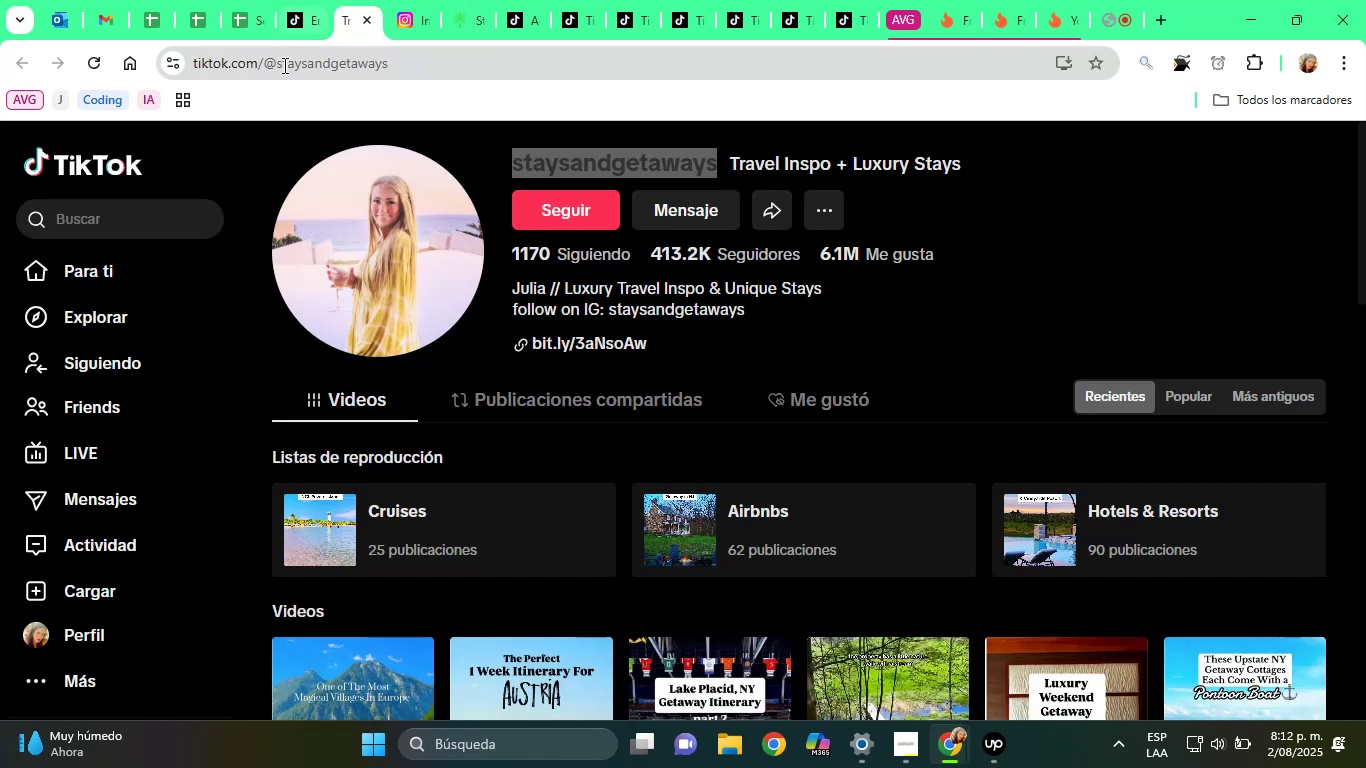 
left_click([279, 69])
 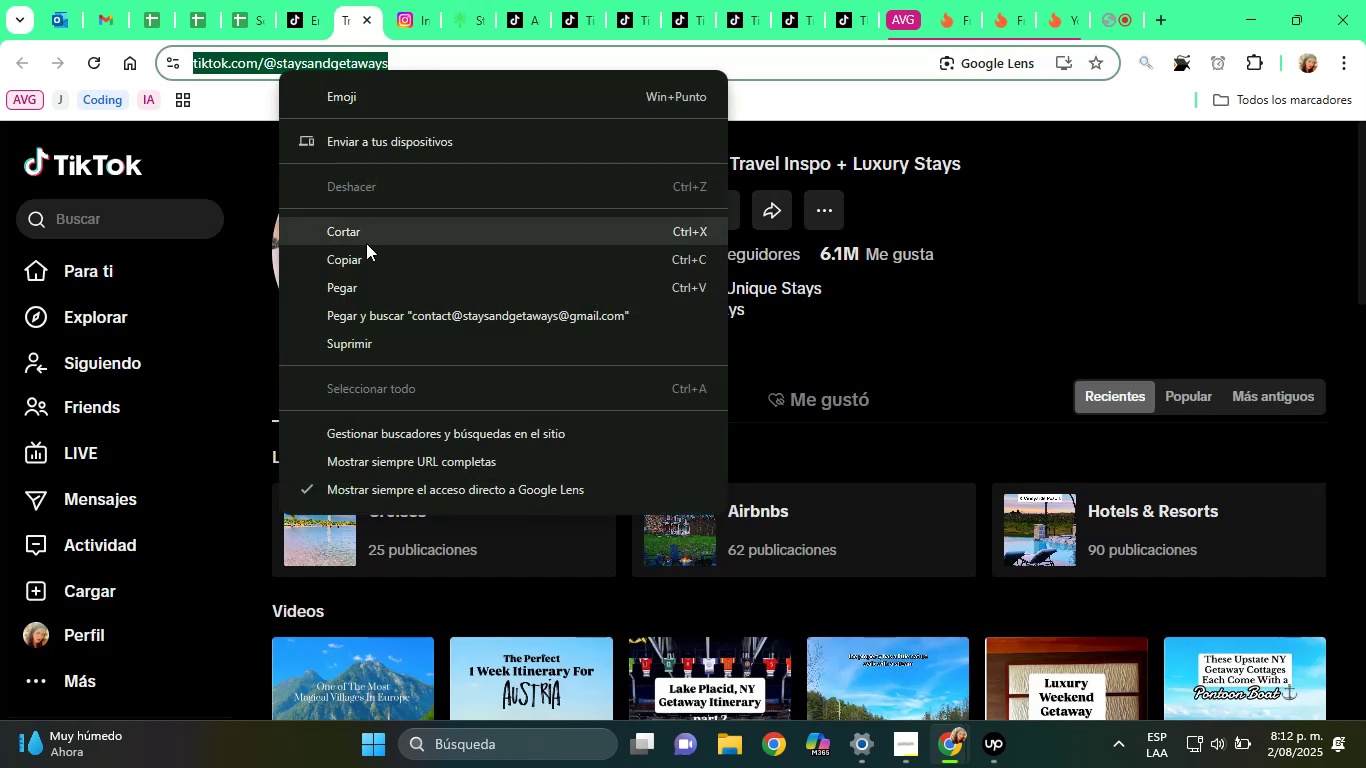 
left_click([363, 256])
 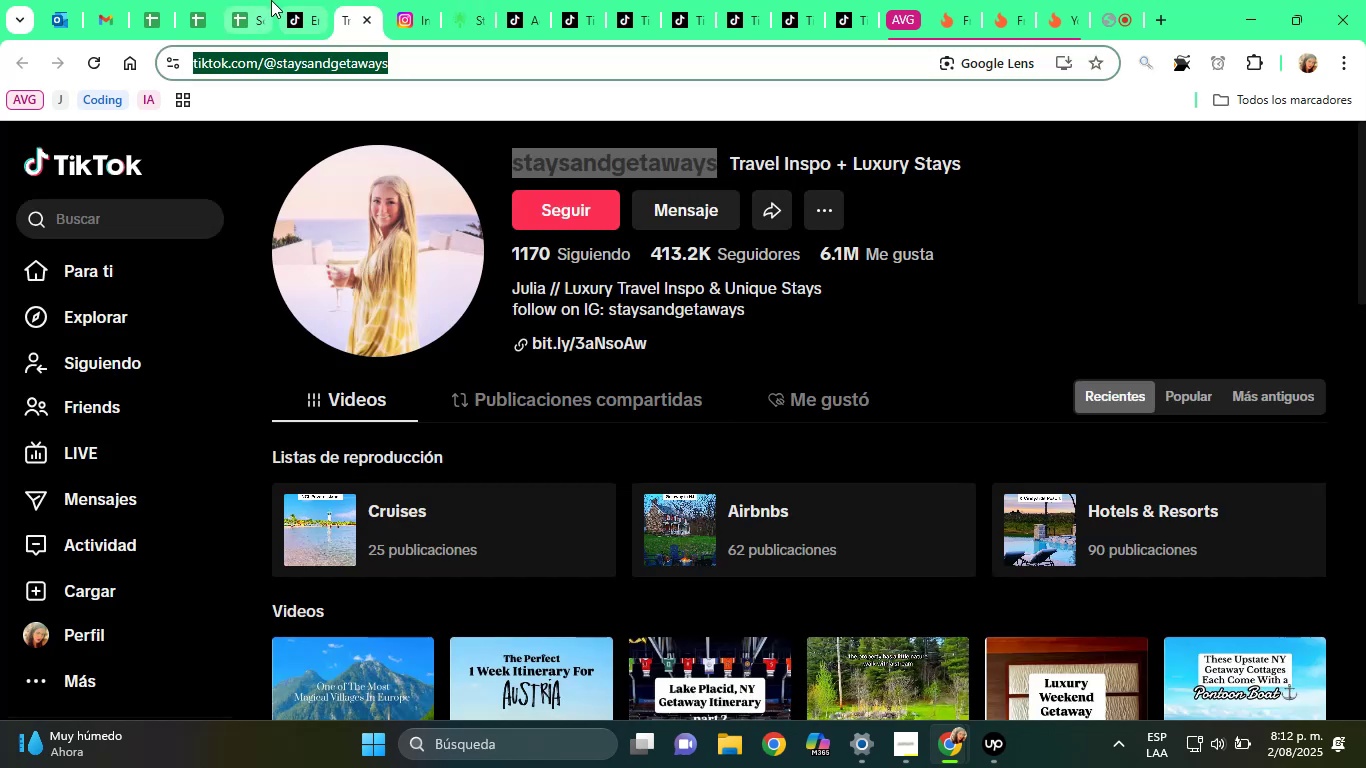 
left_click([252, 0])
 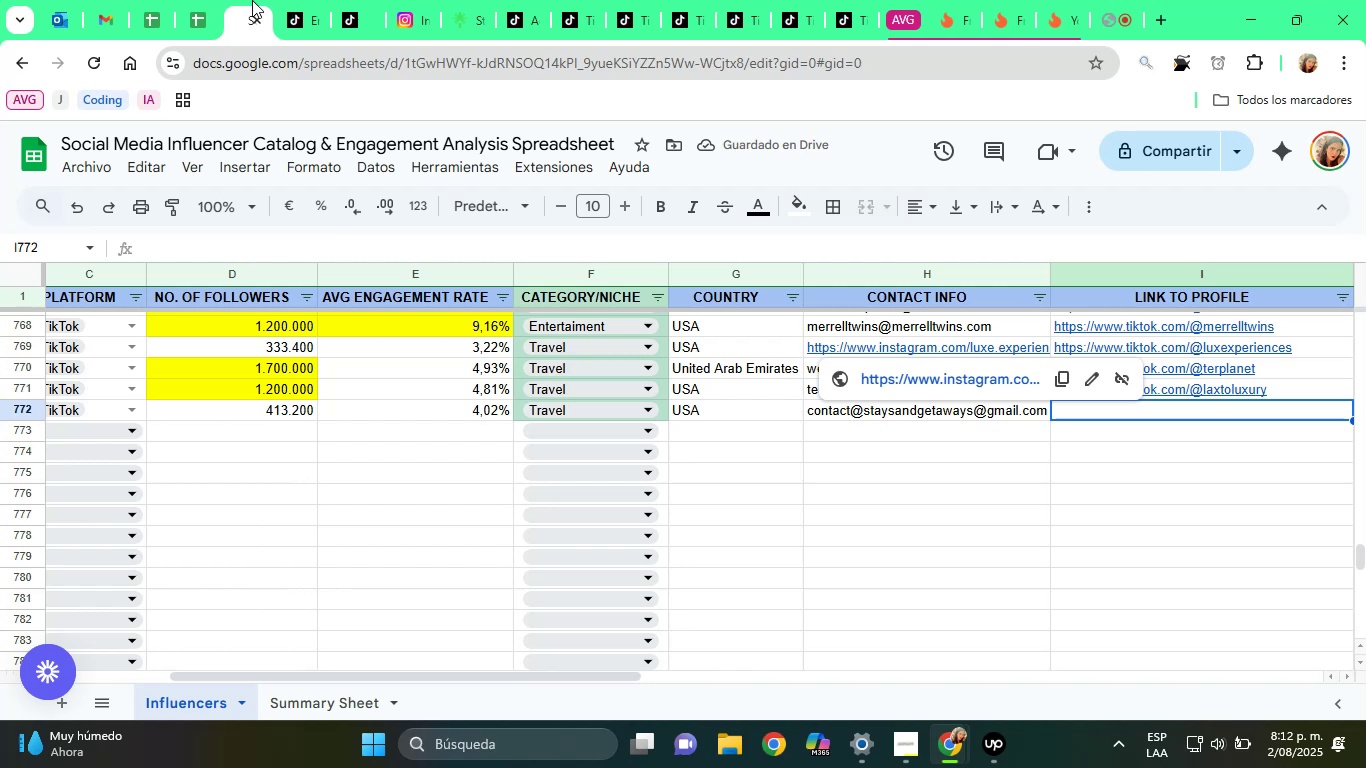 
key(Control+V)
 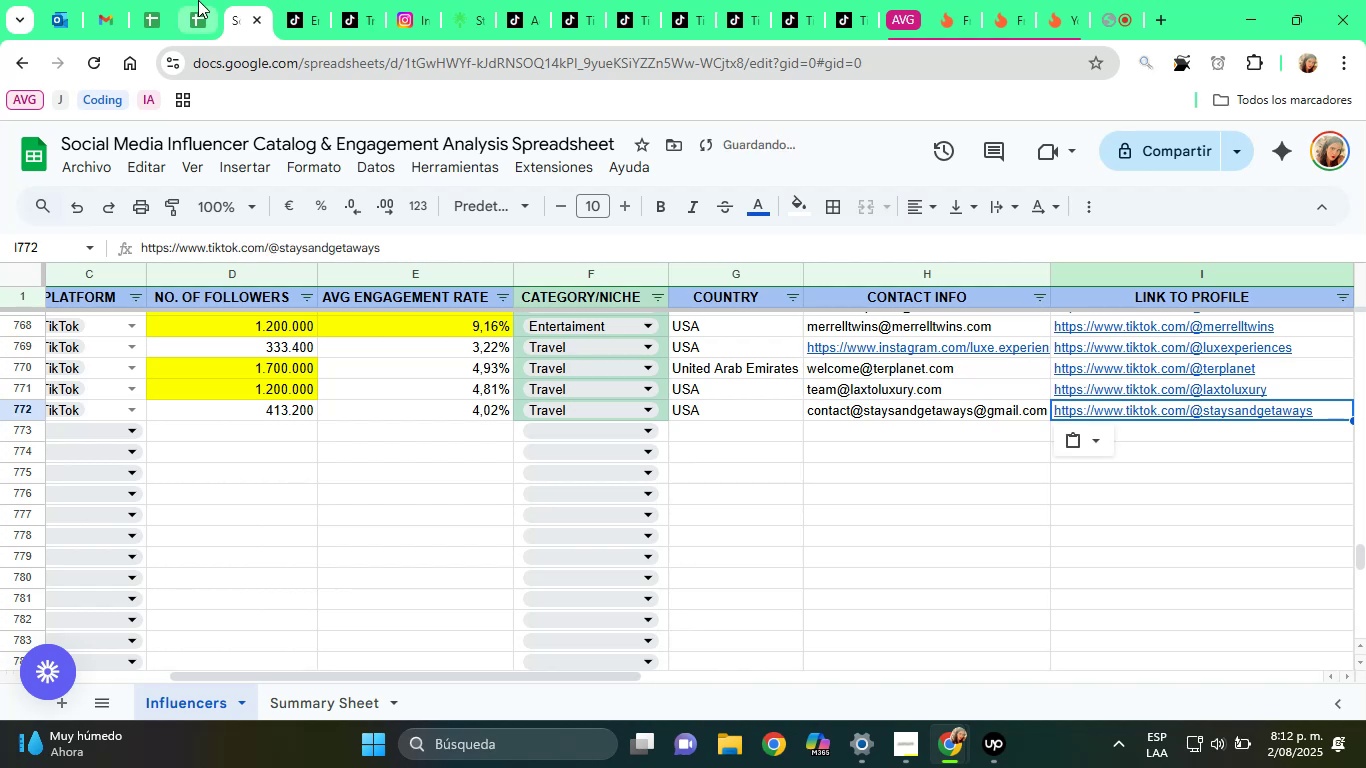 
key(ArrowRight)
 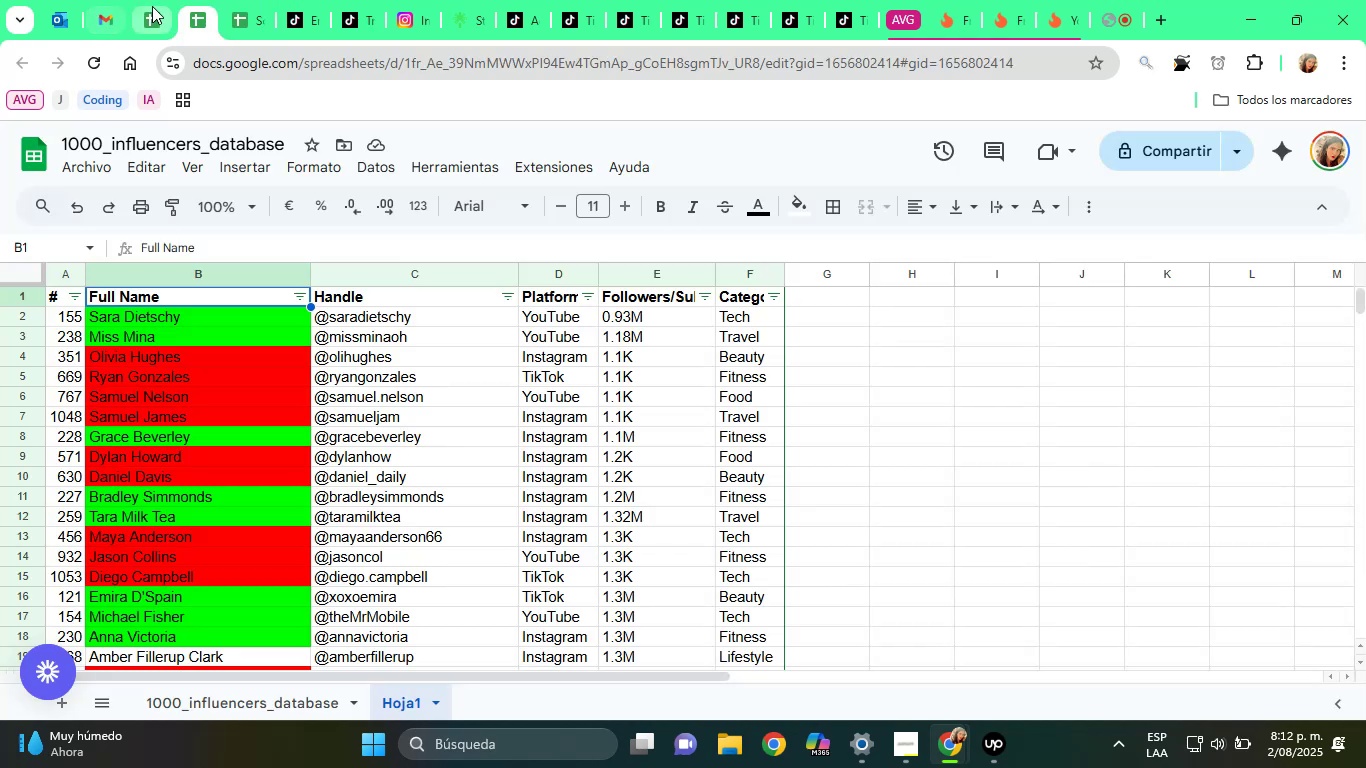 
left_click([198, 0])
 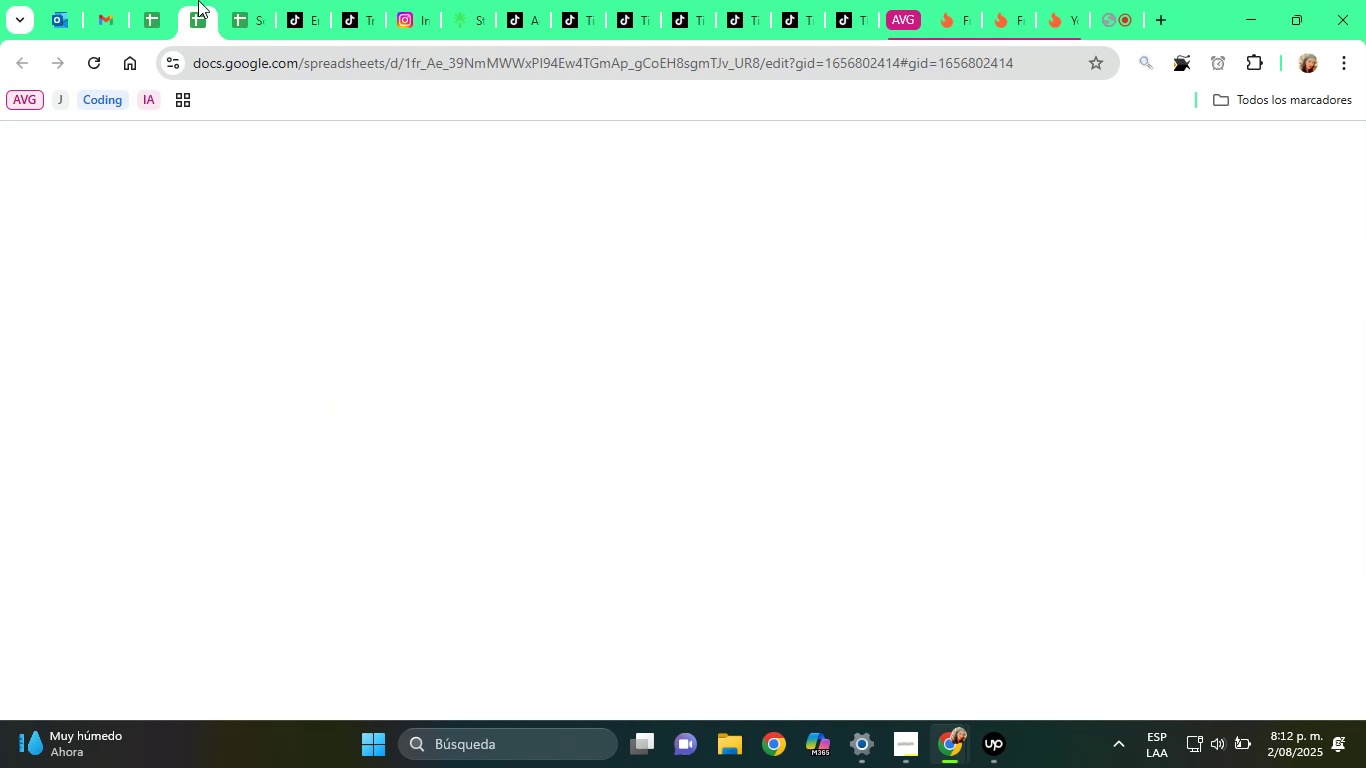 
left_click([238, 6])
 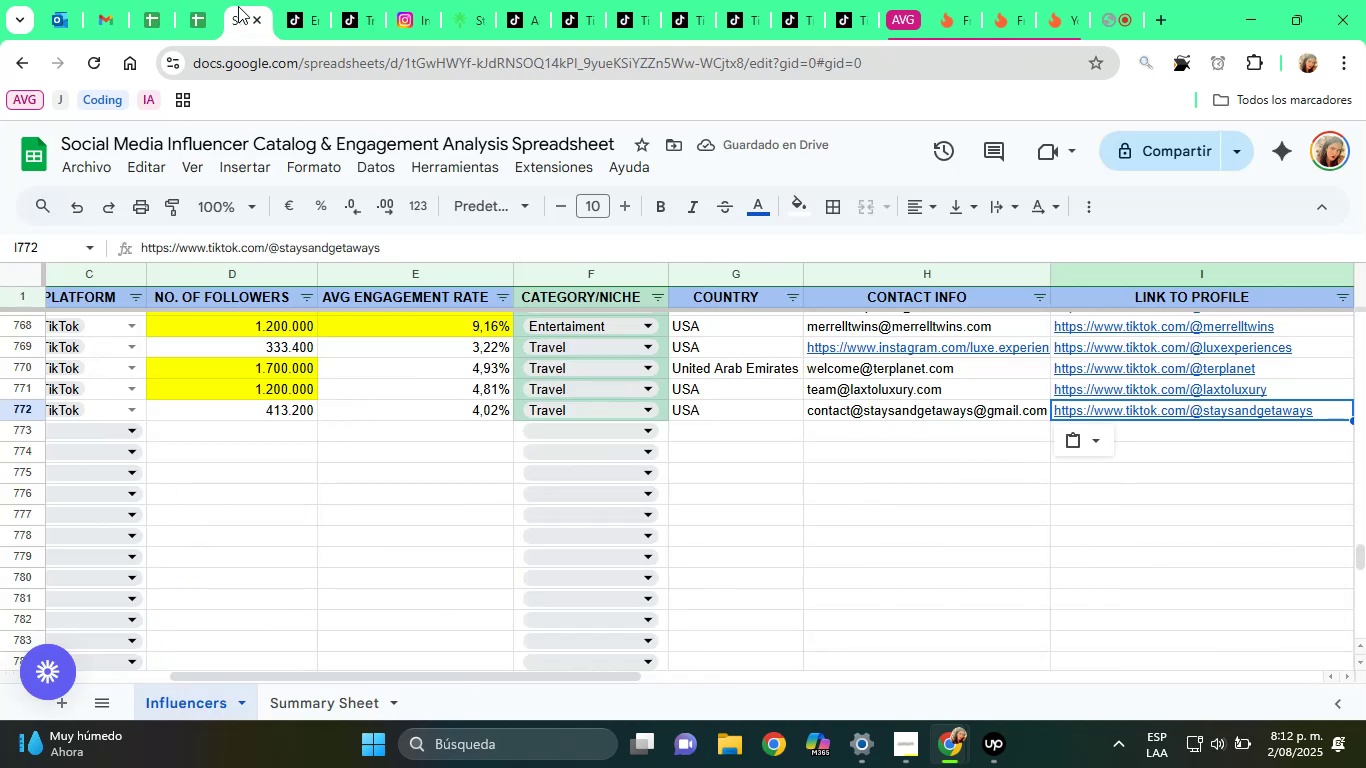 
key(ArrowRight)
 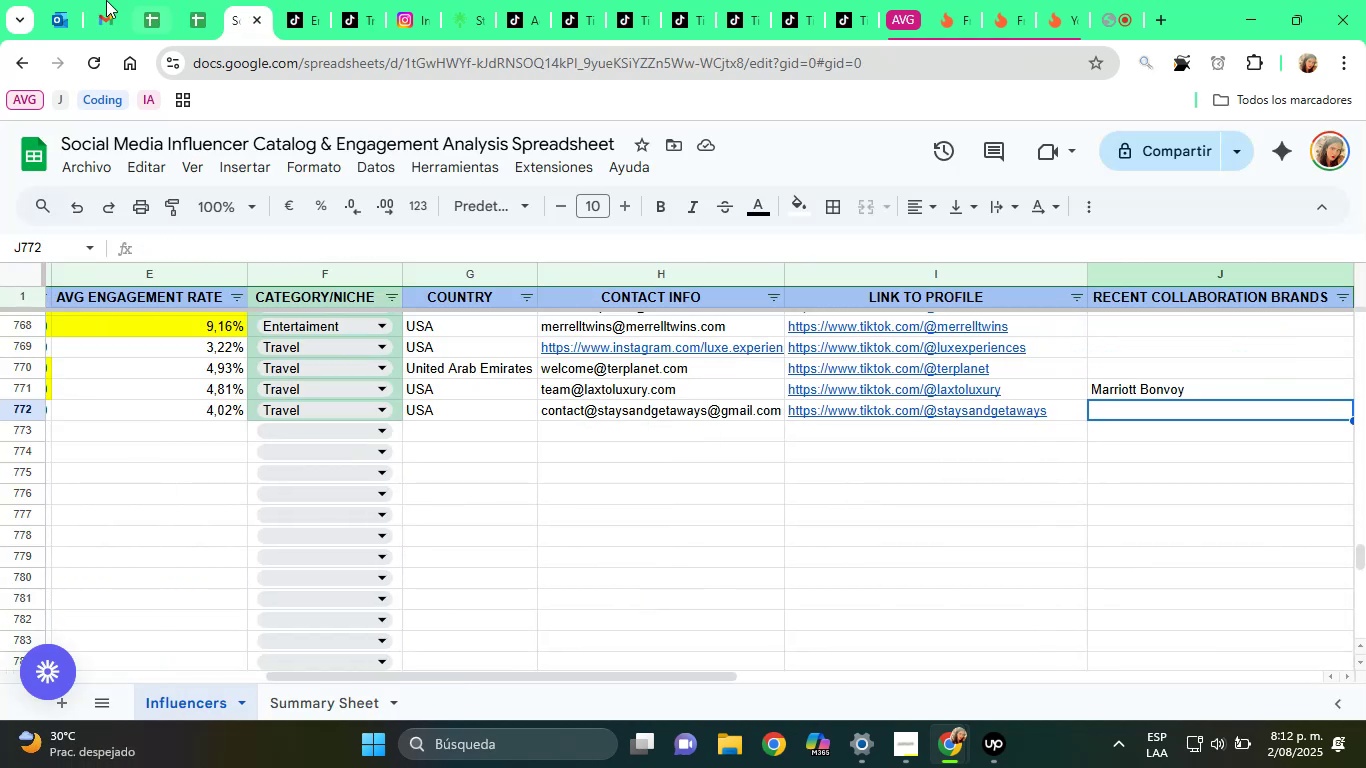 
wait(6.4)
 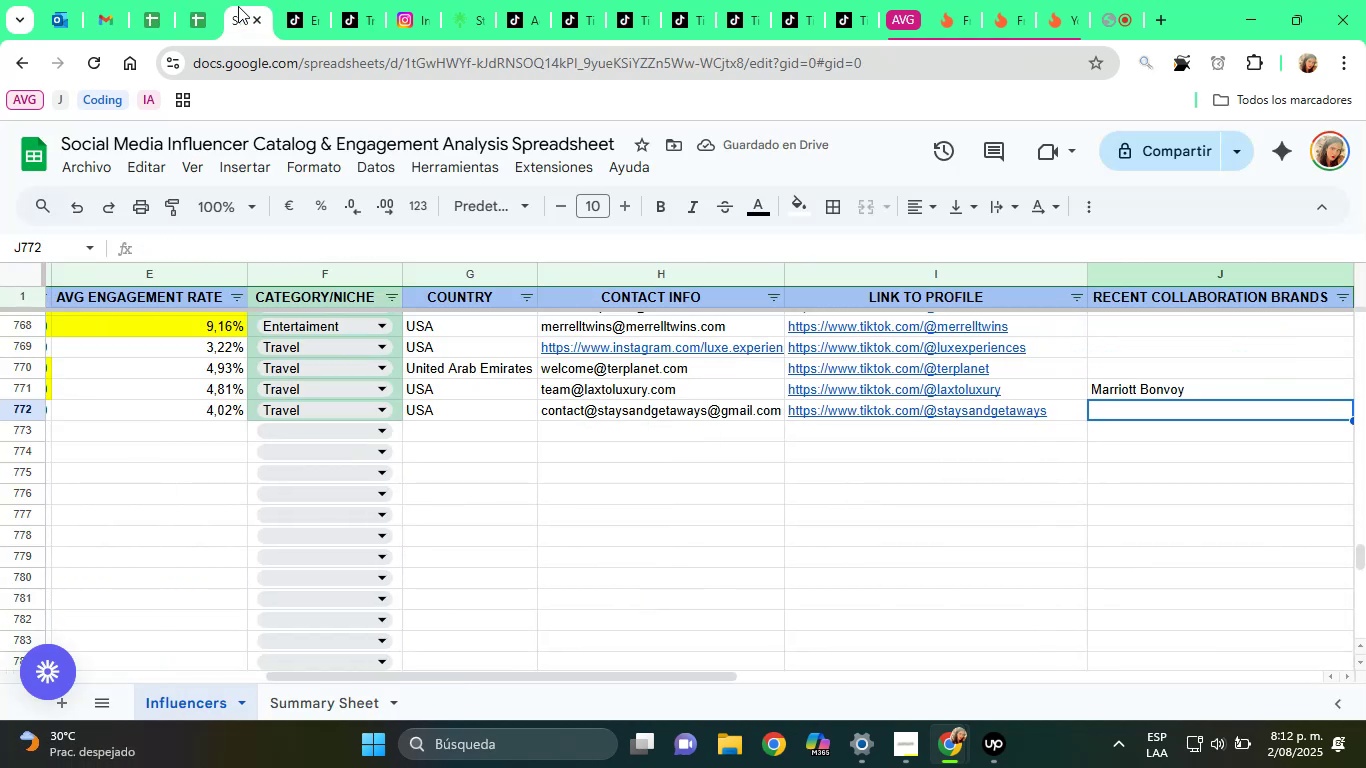 
left_click([401, 2])
 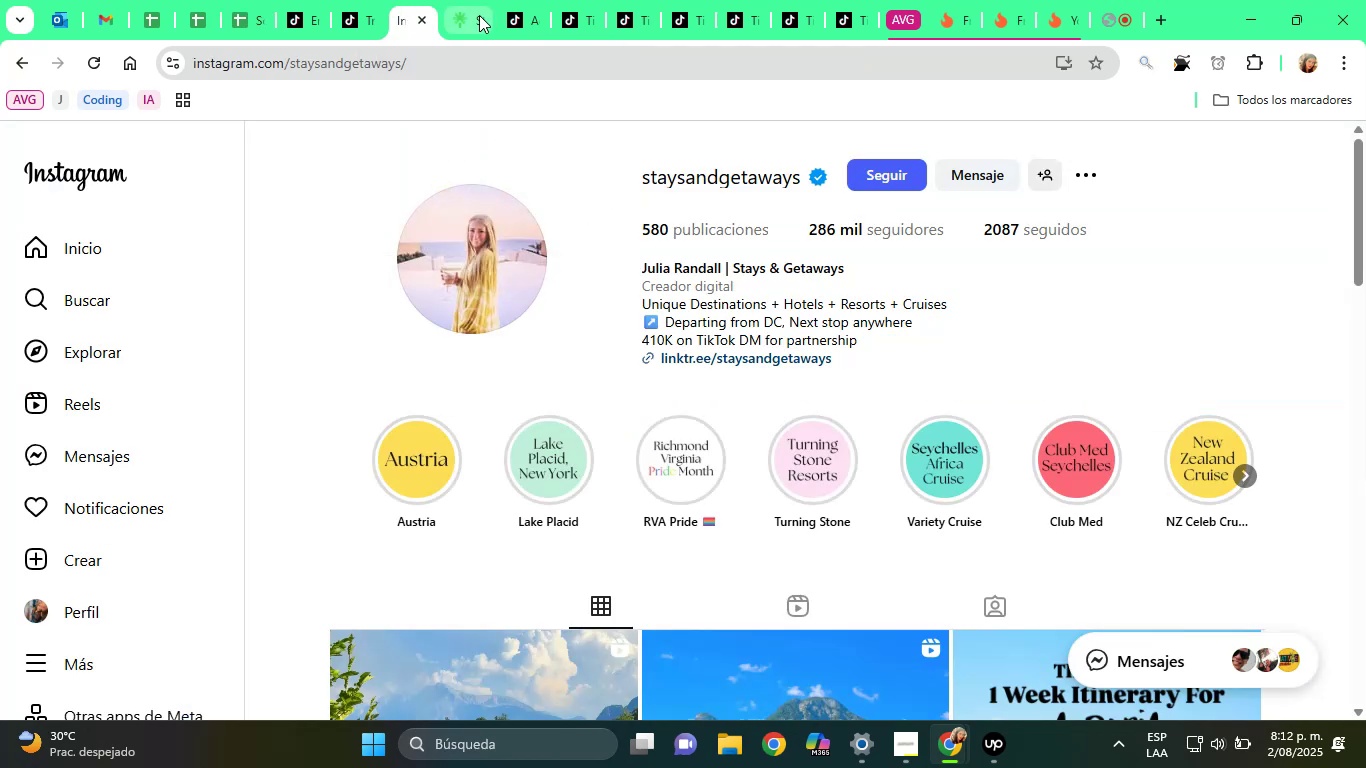 
left_click([487, 10])
 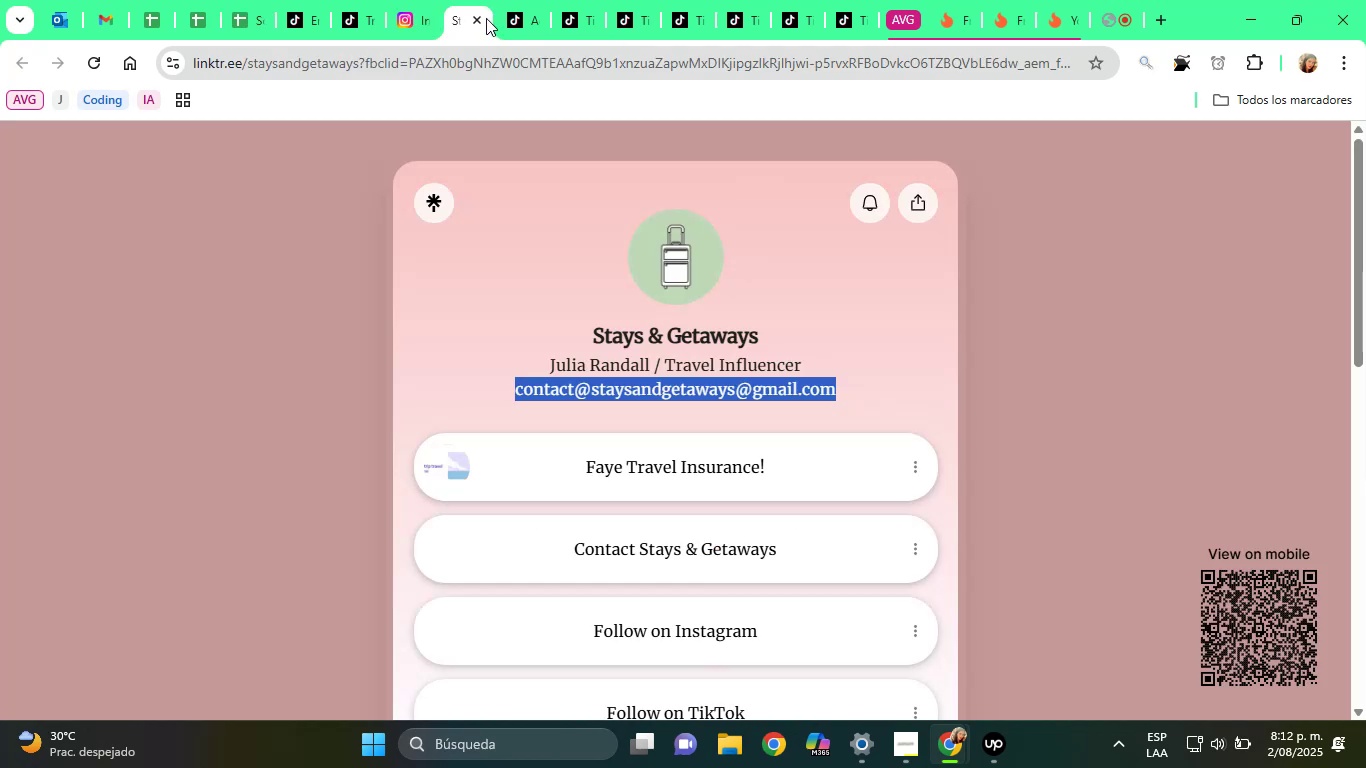 
left_click([479, 20])
 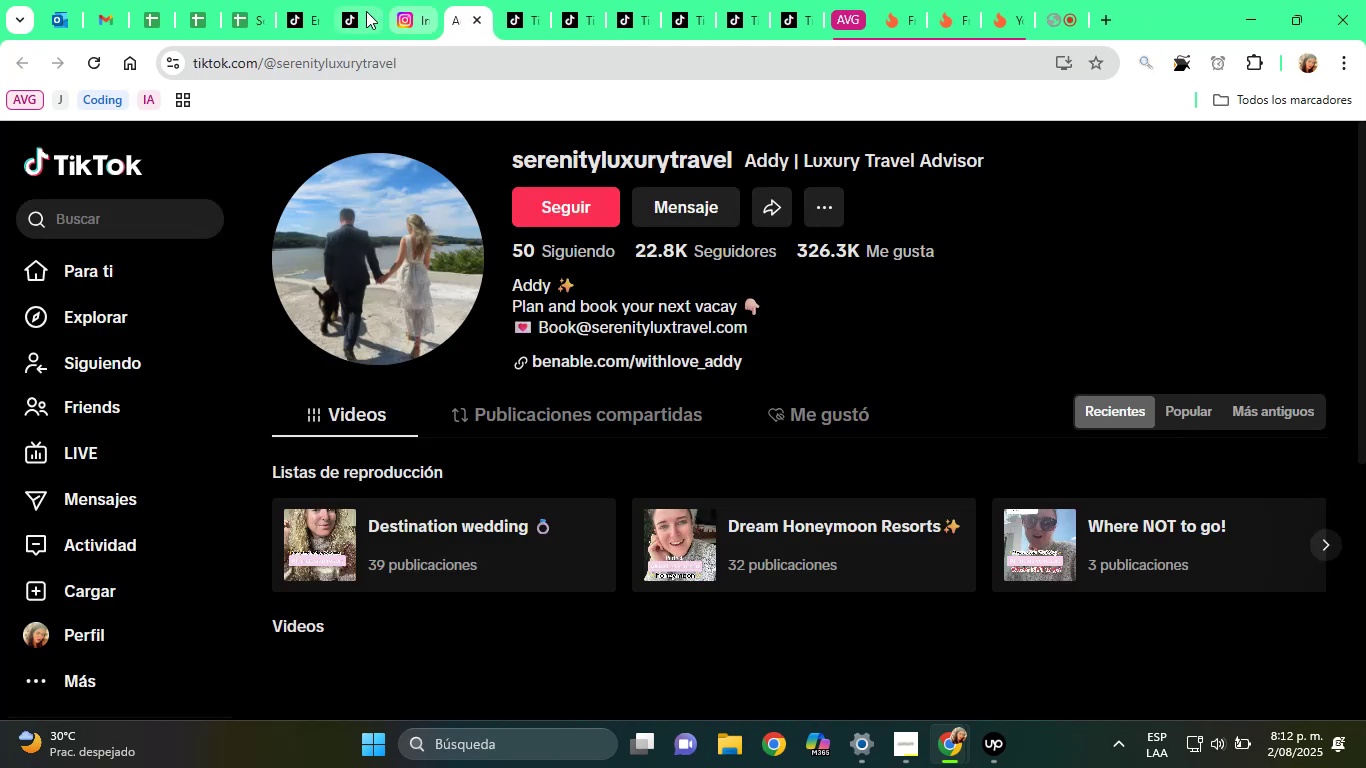 
left_click([359, 0])
 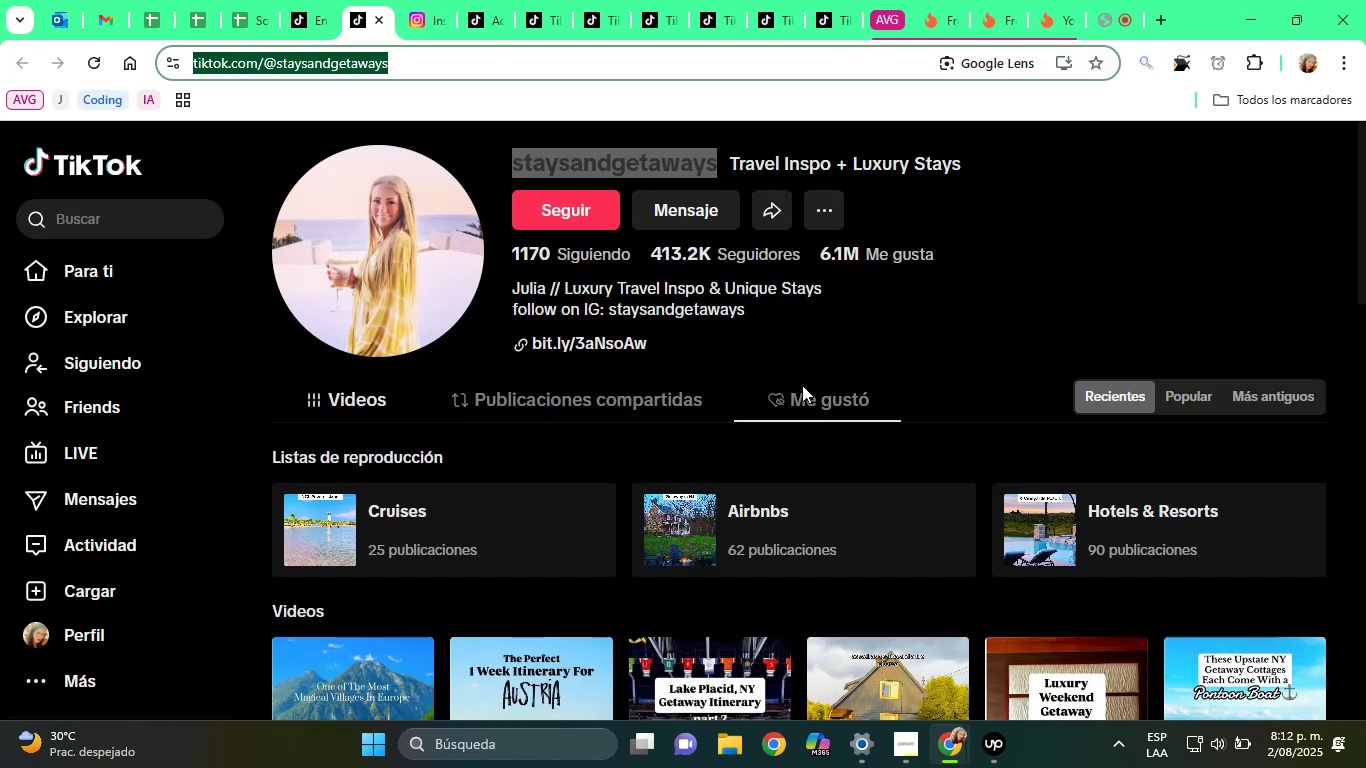 
scroll: coordinate [781, 404], scroll_direction: down, amount: 5.0
 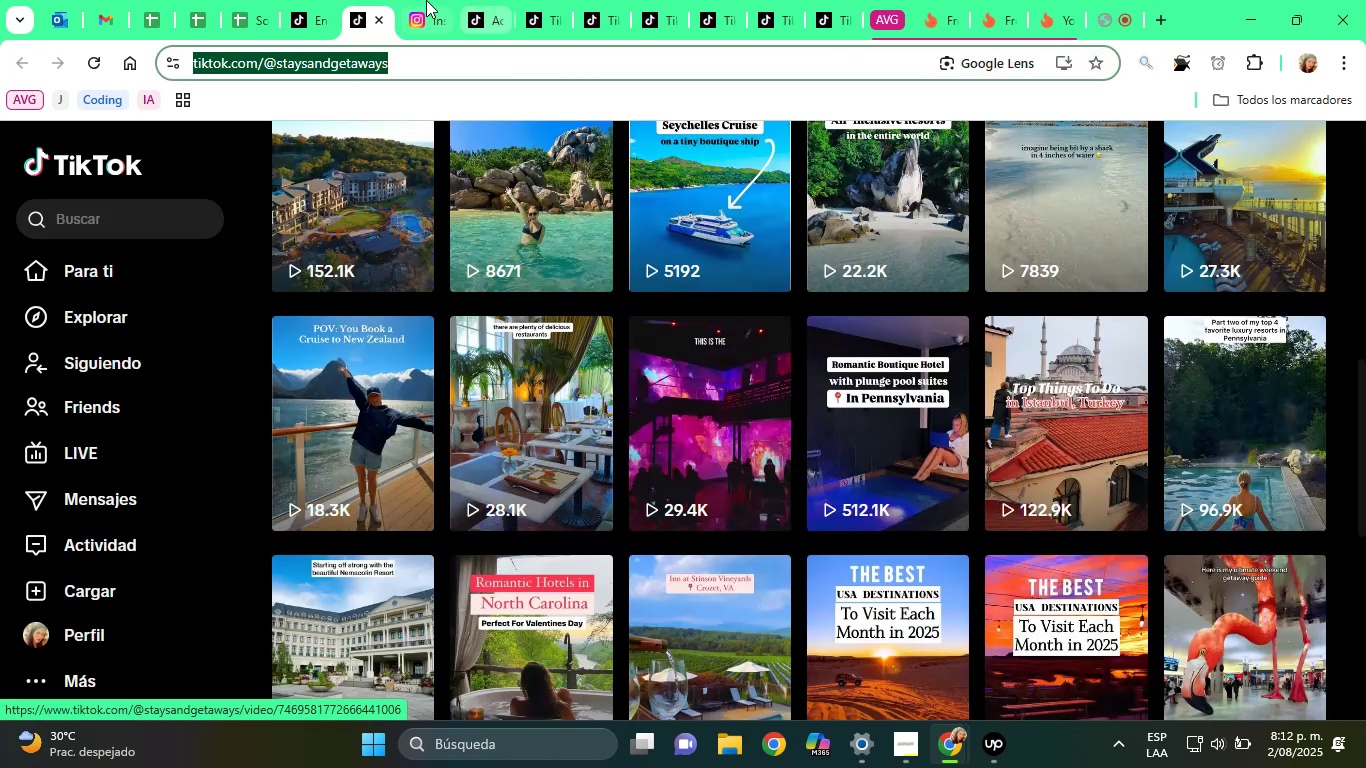 
left_click([437, 6])
 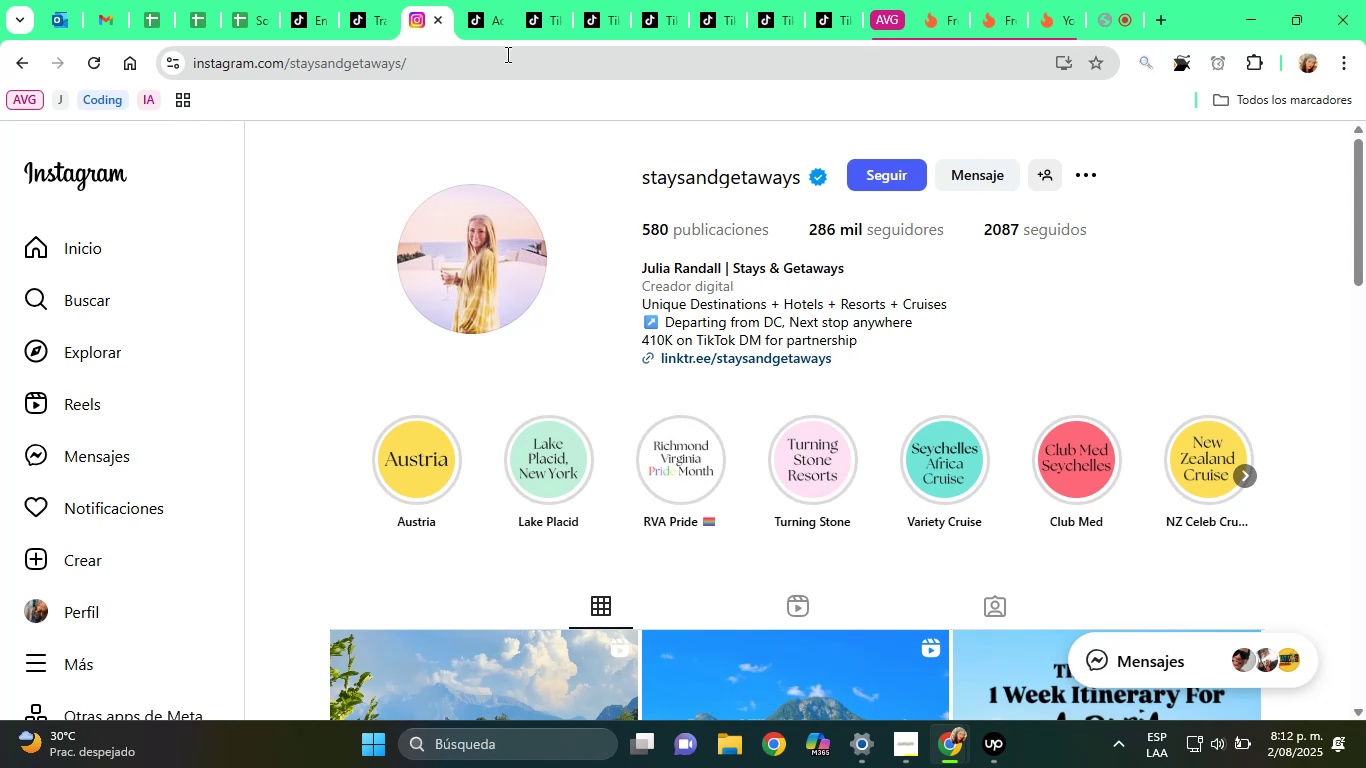 
scroll: coordinate [642, 165], scroll_direction: down, amount: 3.0
 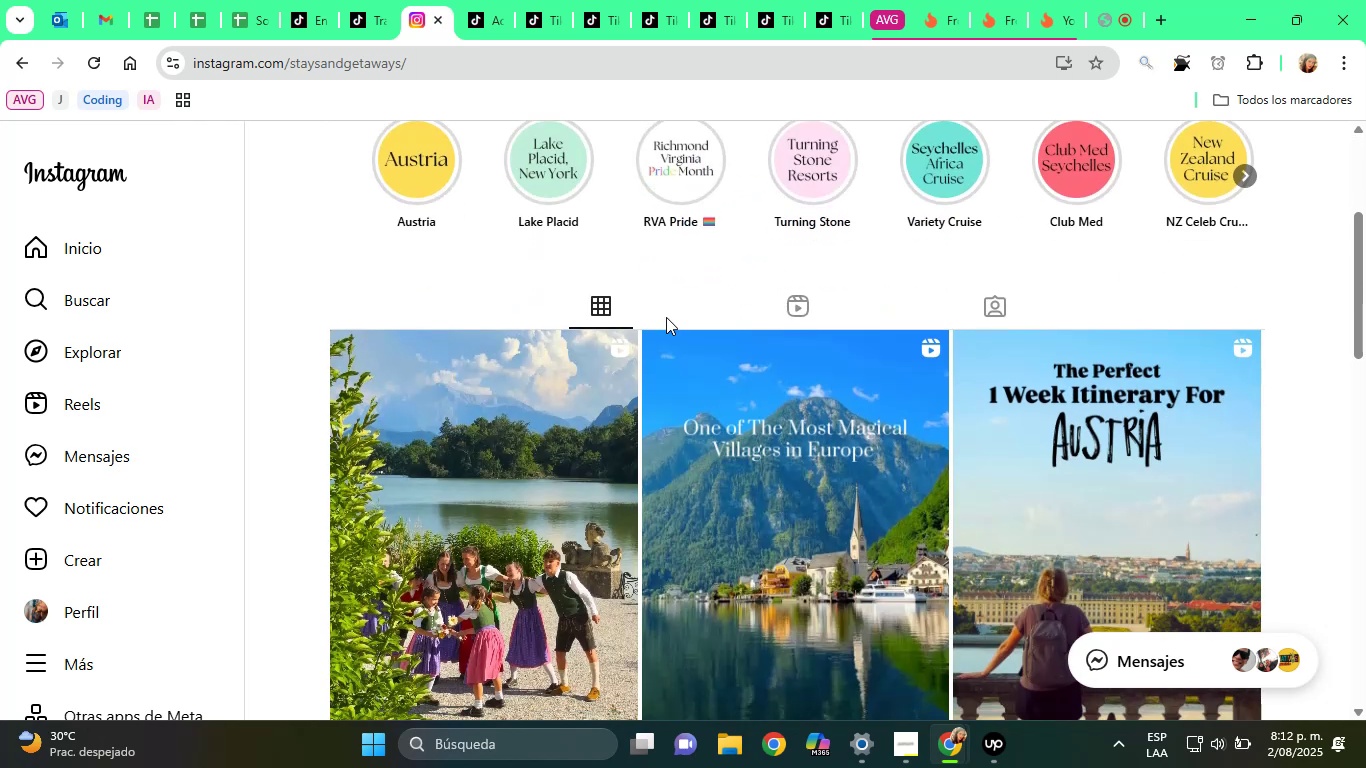 
scroll: coordinate [681, 324], scroll_direction: up, amount: 4.0
 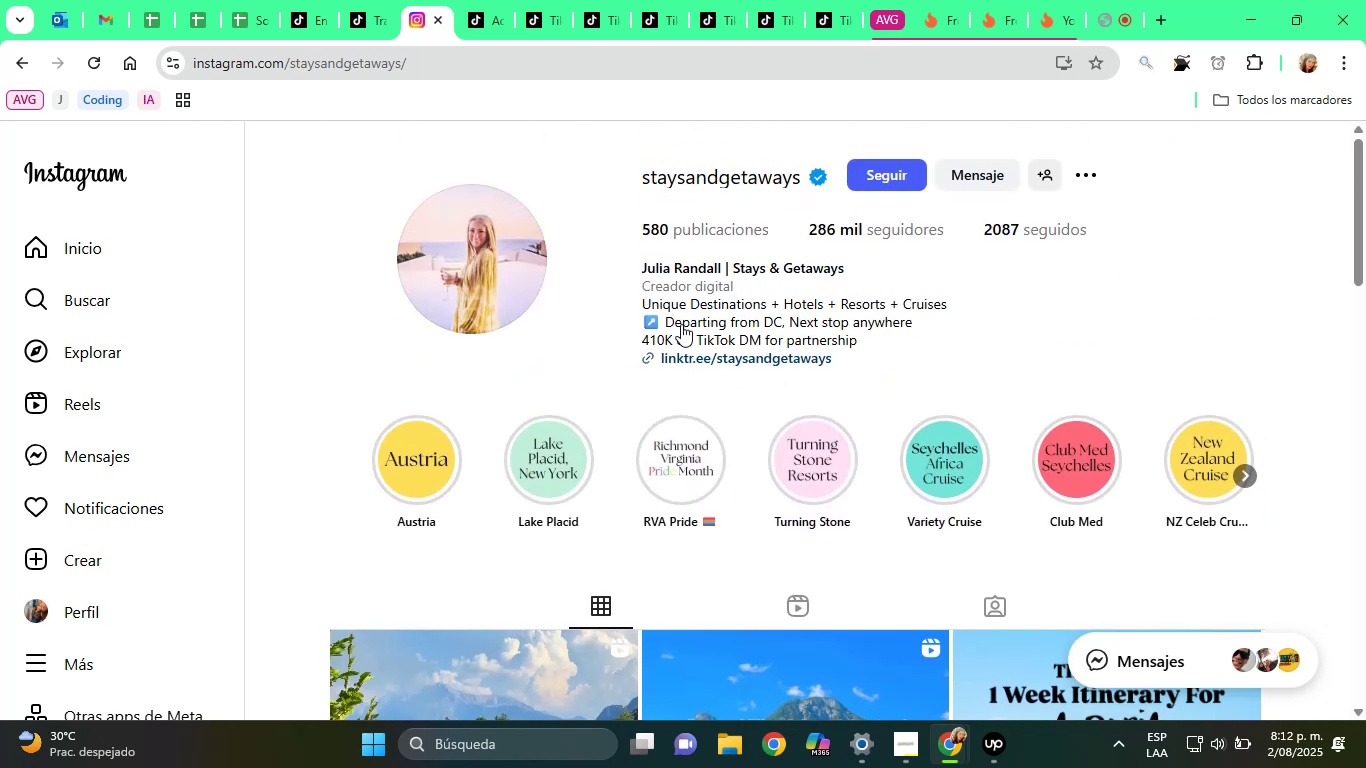 
scroll: coordinate [811, 462], scroll_direction: down, amount: 13.0
 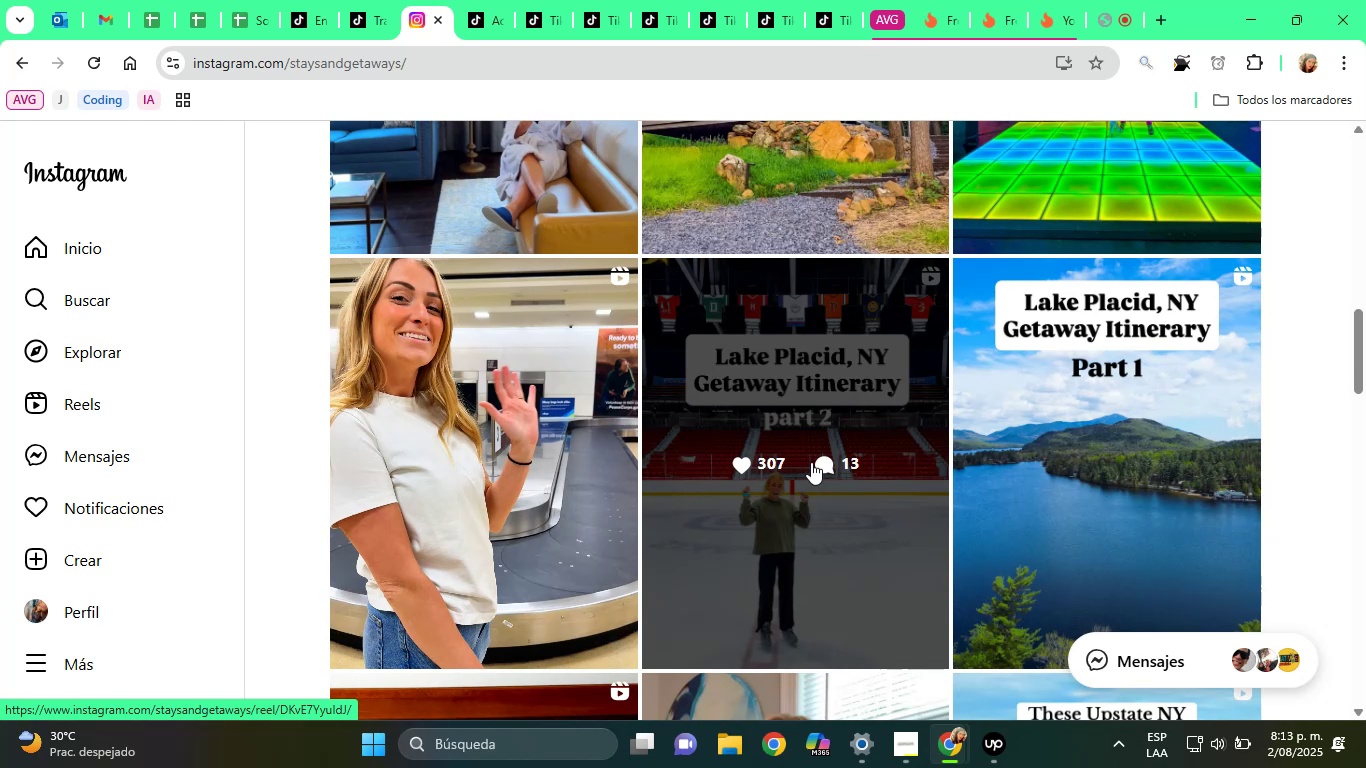 
wait(27.19)
 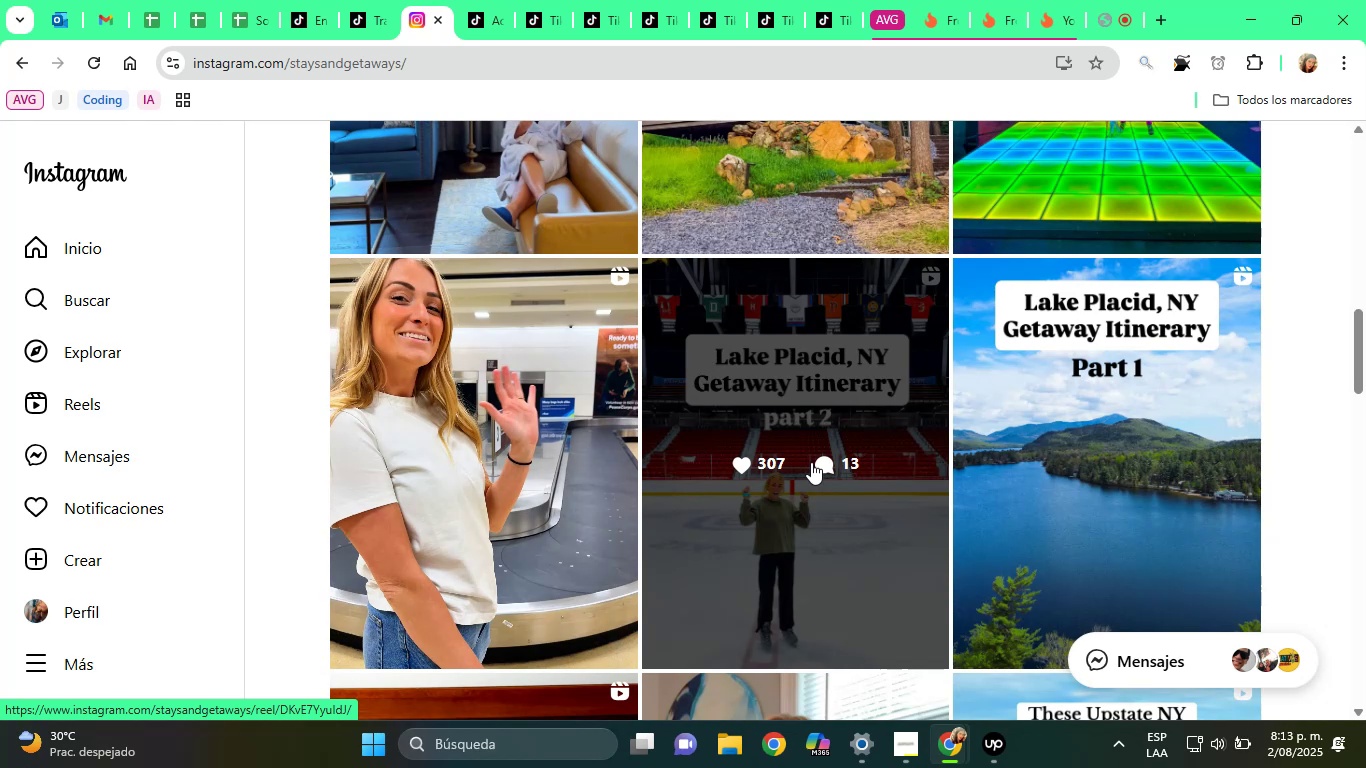 
left_click([504, 408])
 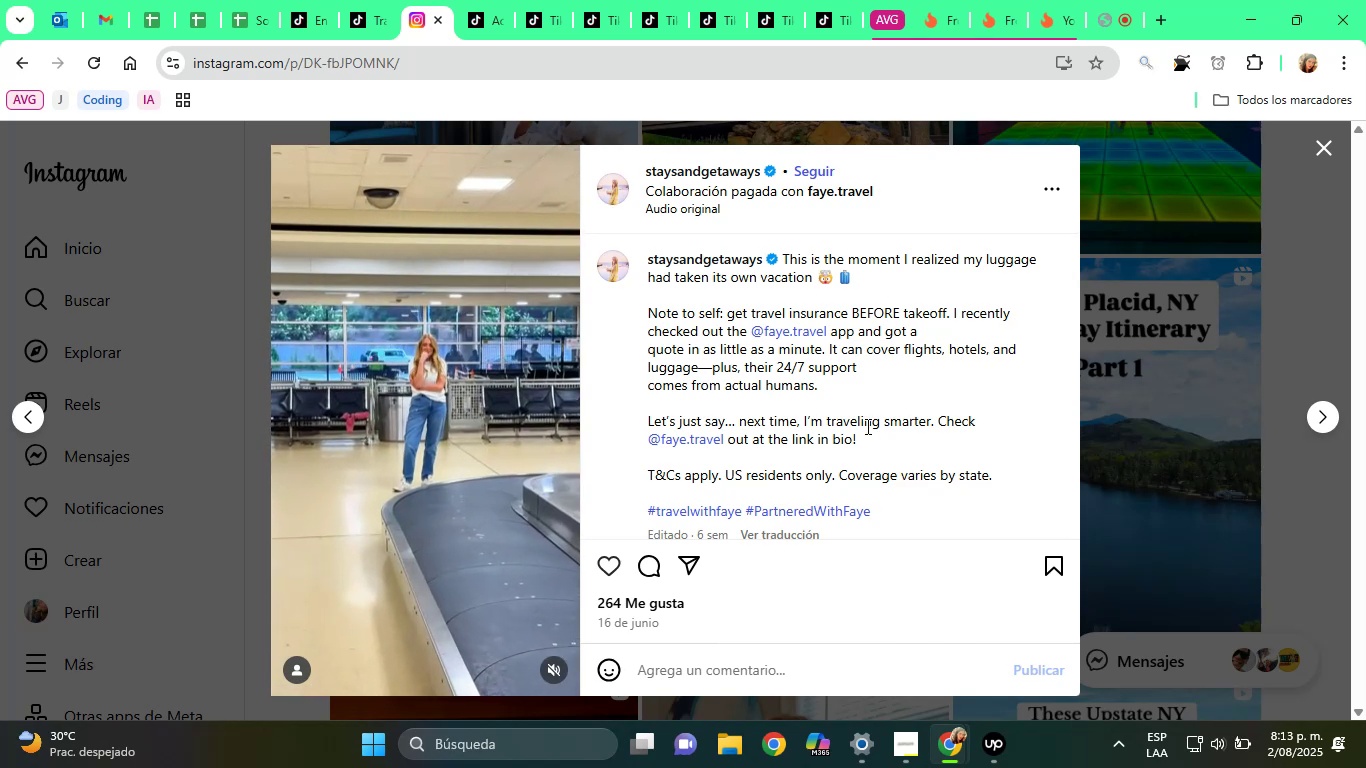 
wait(12.26)
 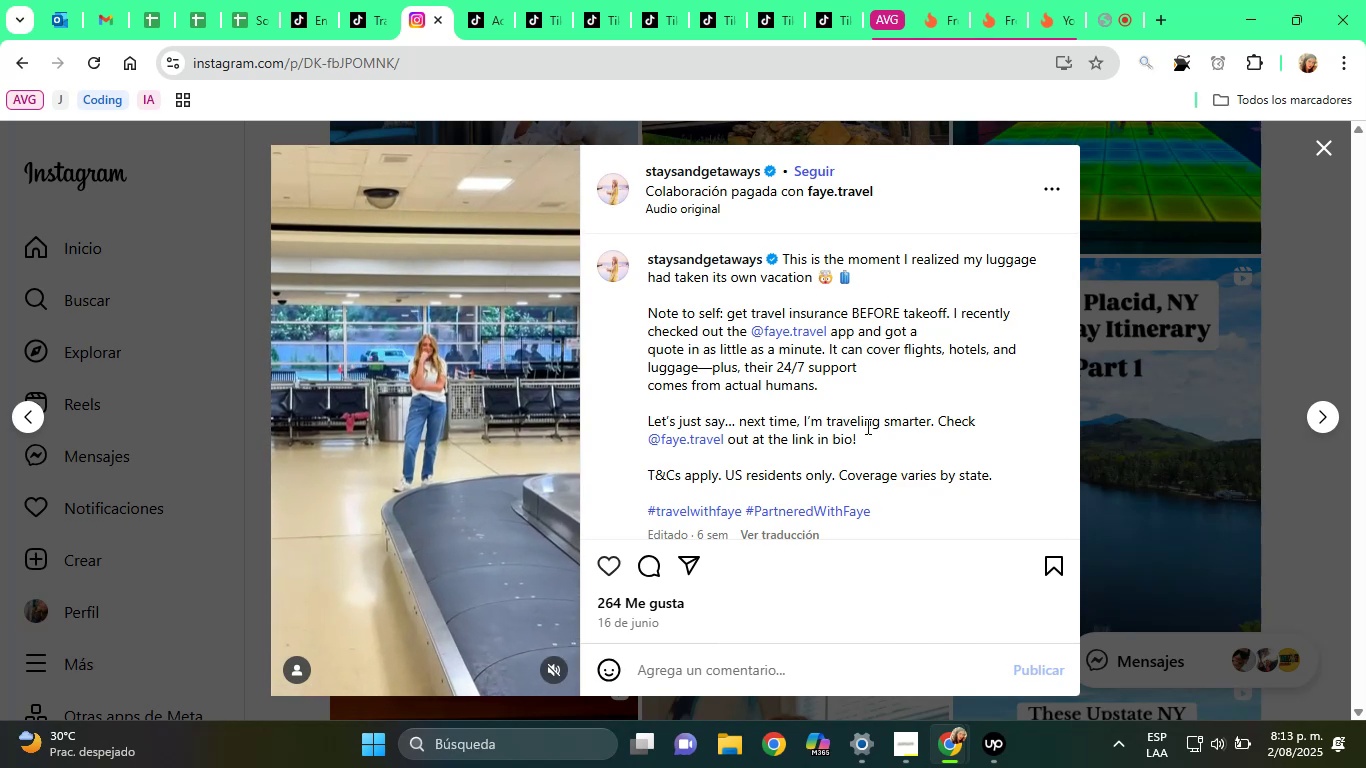 
left_click([439, 22])
 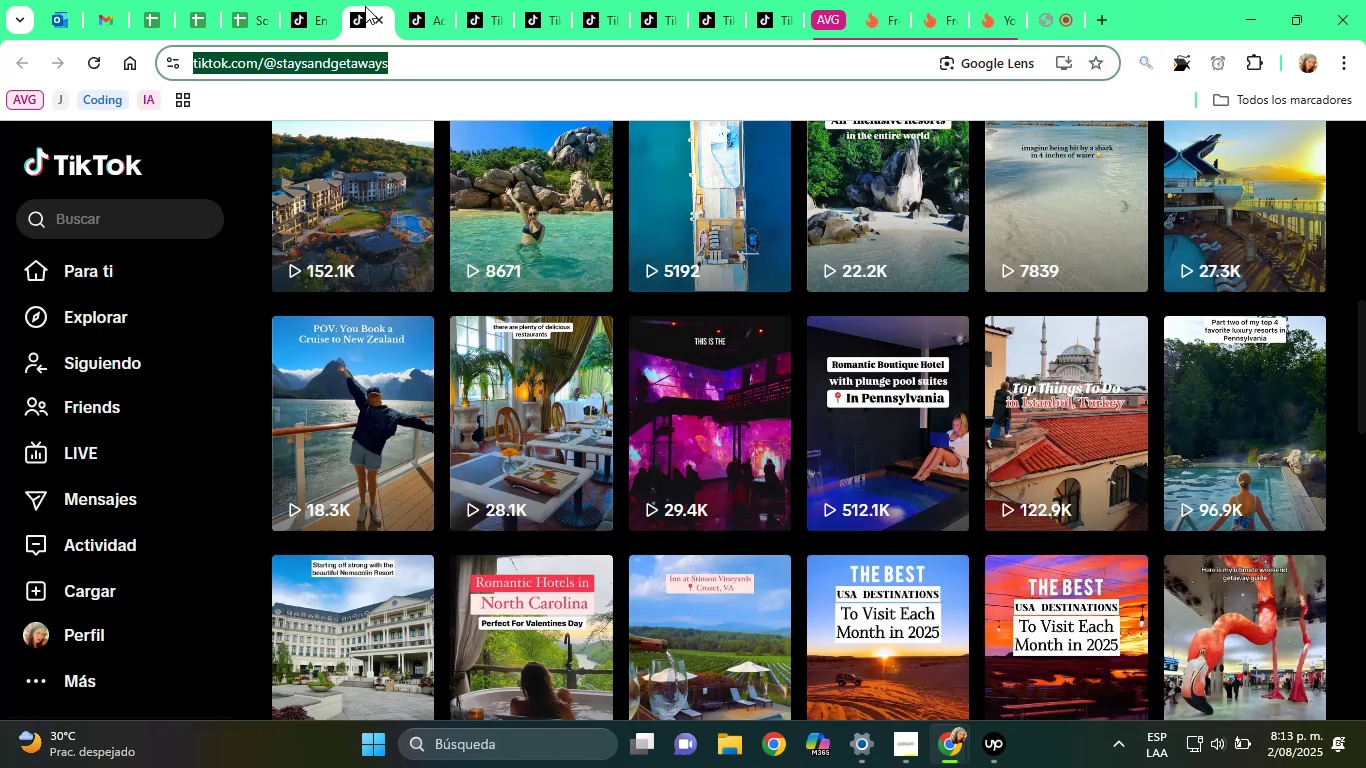 
scroll: coordinate [375, 47], scroll_direction: up, amount: 1.0
 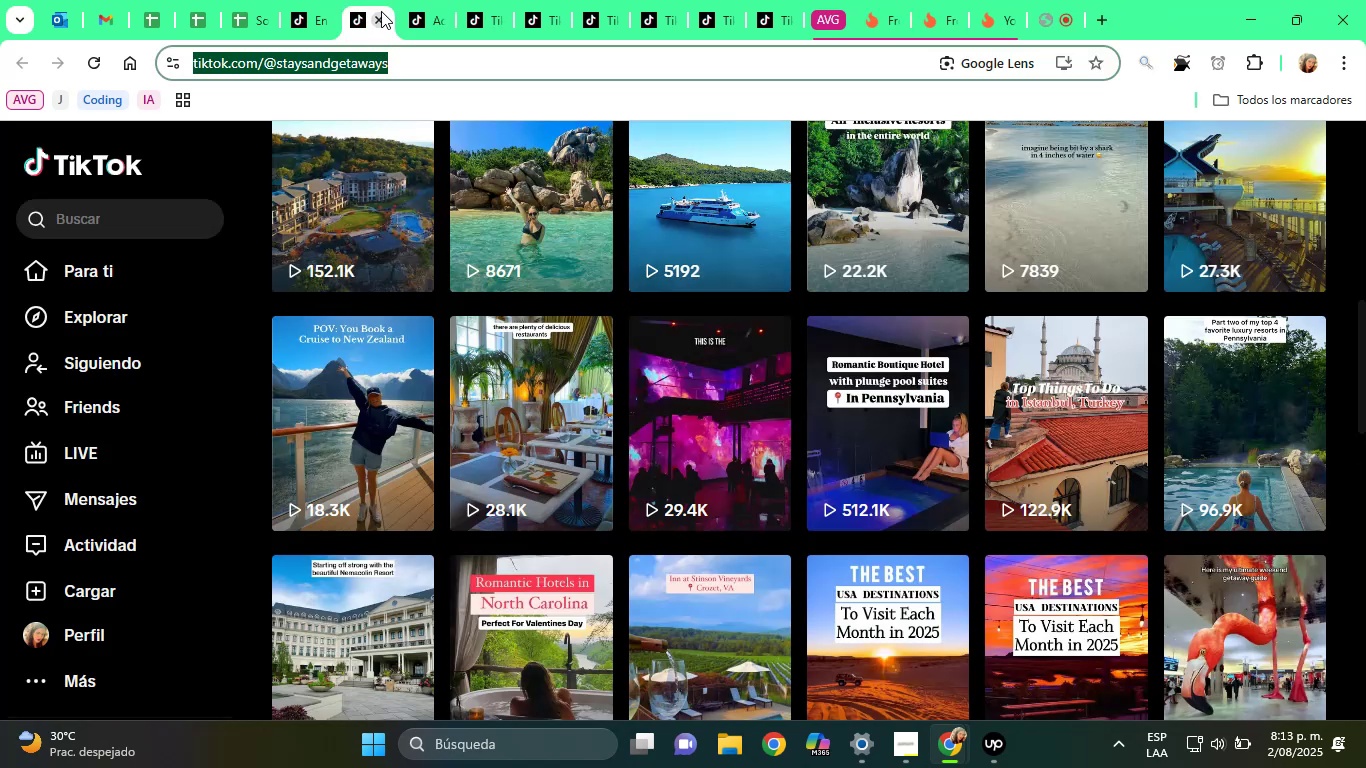 
left_click([381, 11])
 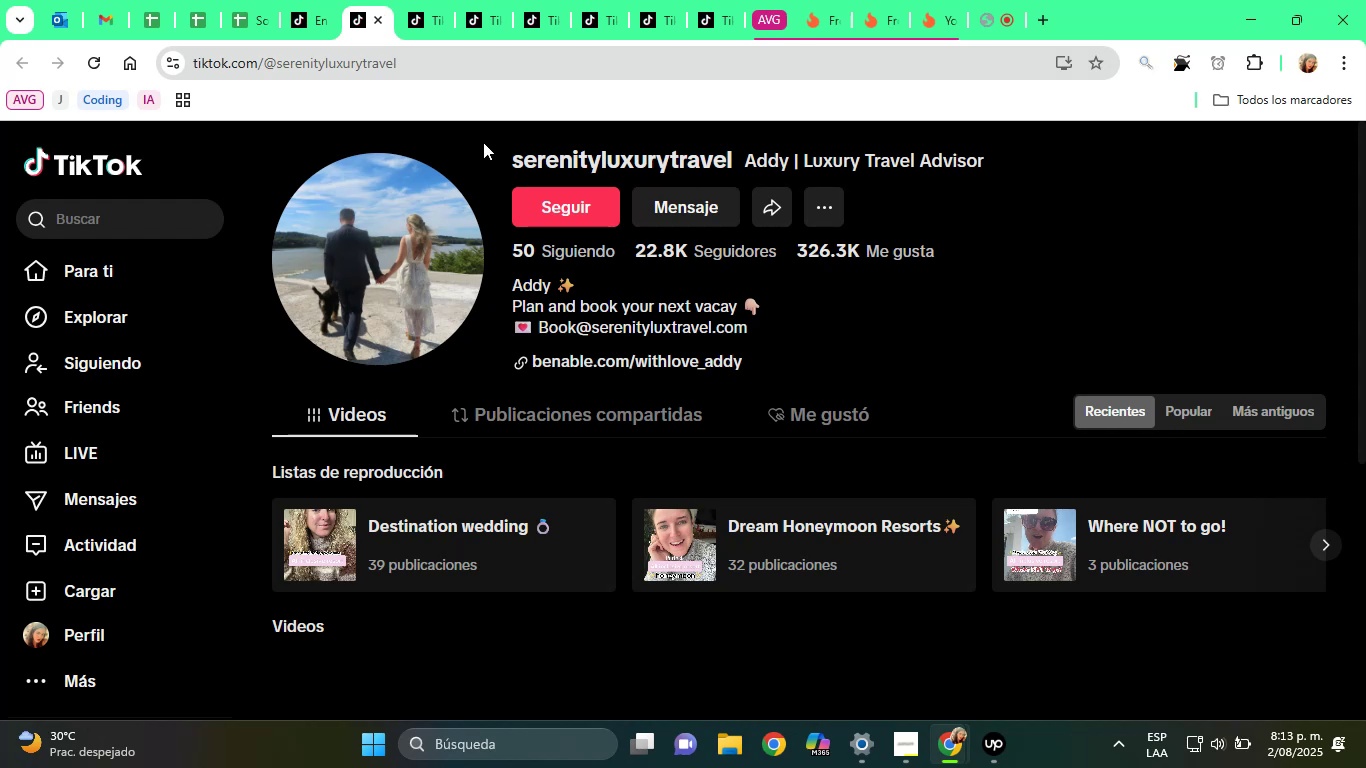 
scroll: coordinate [809, 580], scroll_direction: down, amount: 5.0
 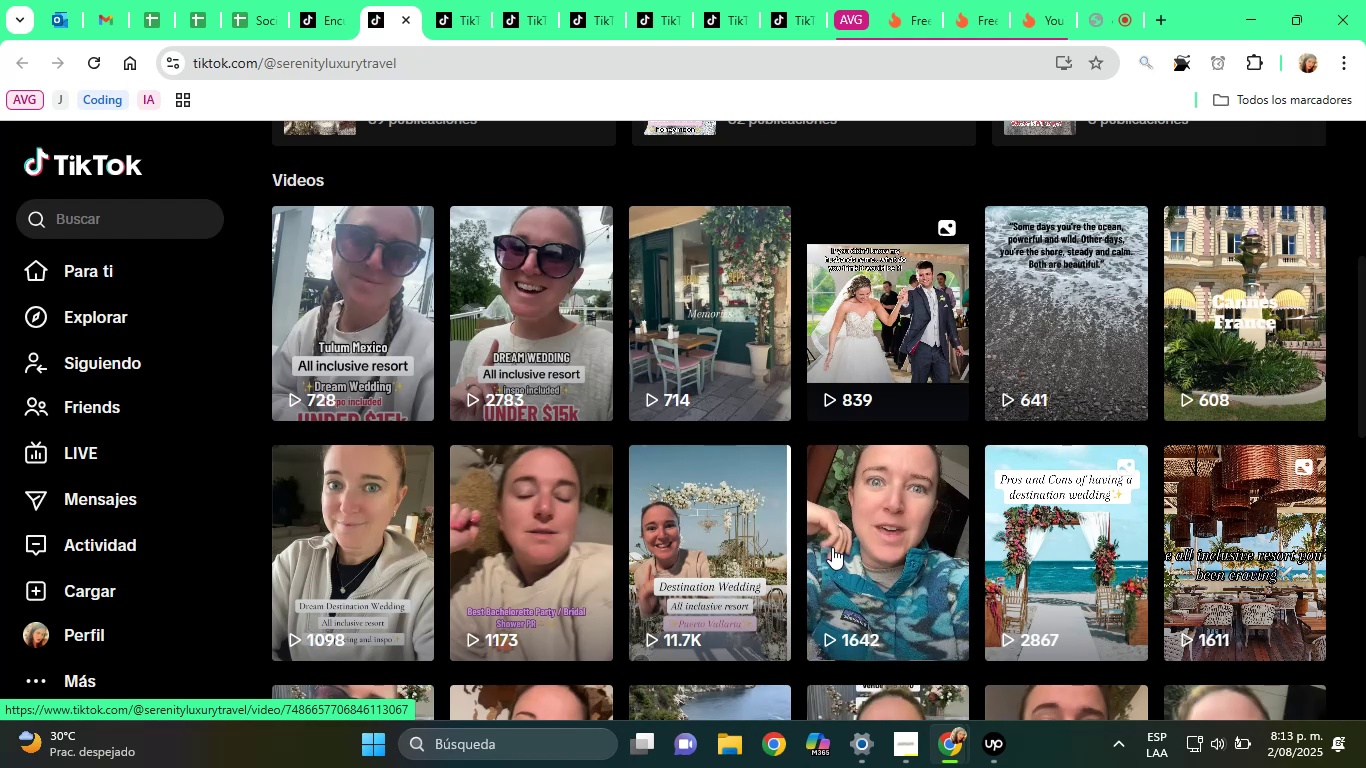 
wait(27.16)
 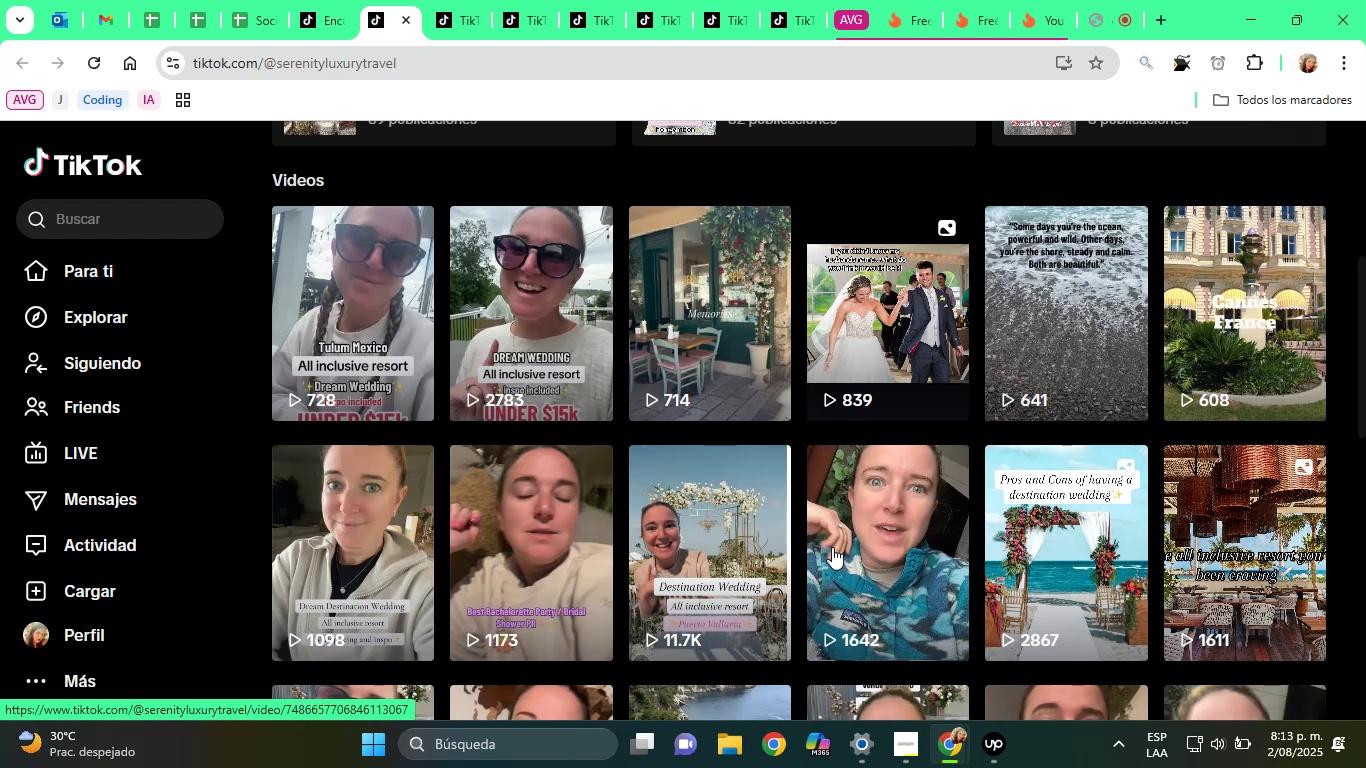 
scroll: coordinate [673, 452], scroll_direction: up, amount: 9.0
 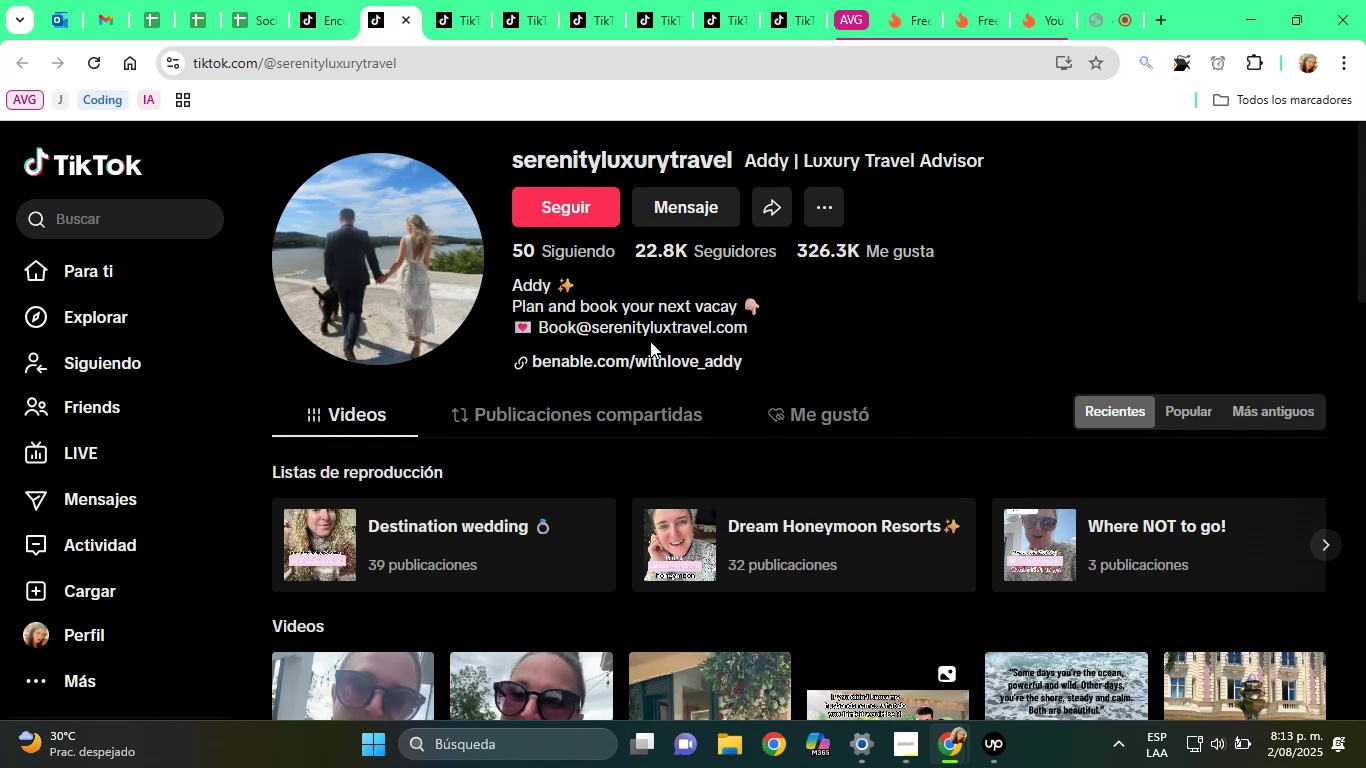 
right_click([674, 364])
 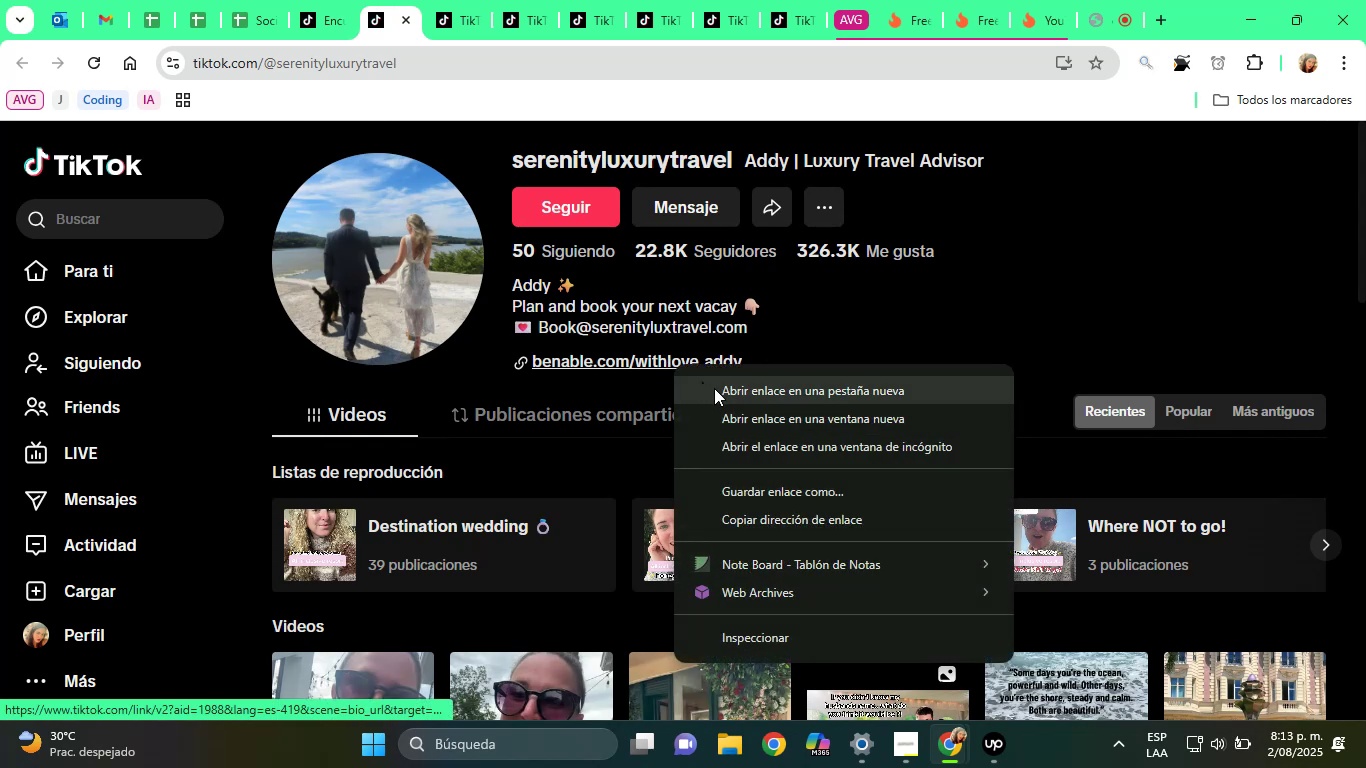 
left_click([714, 388])
 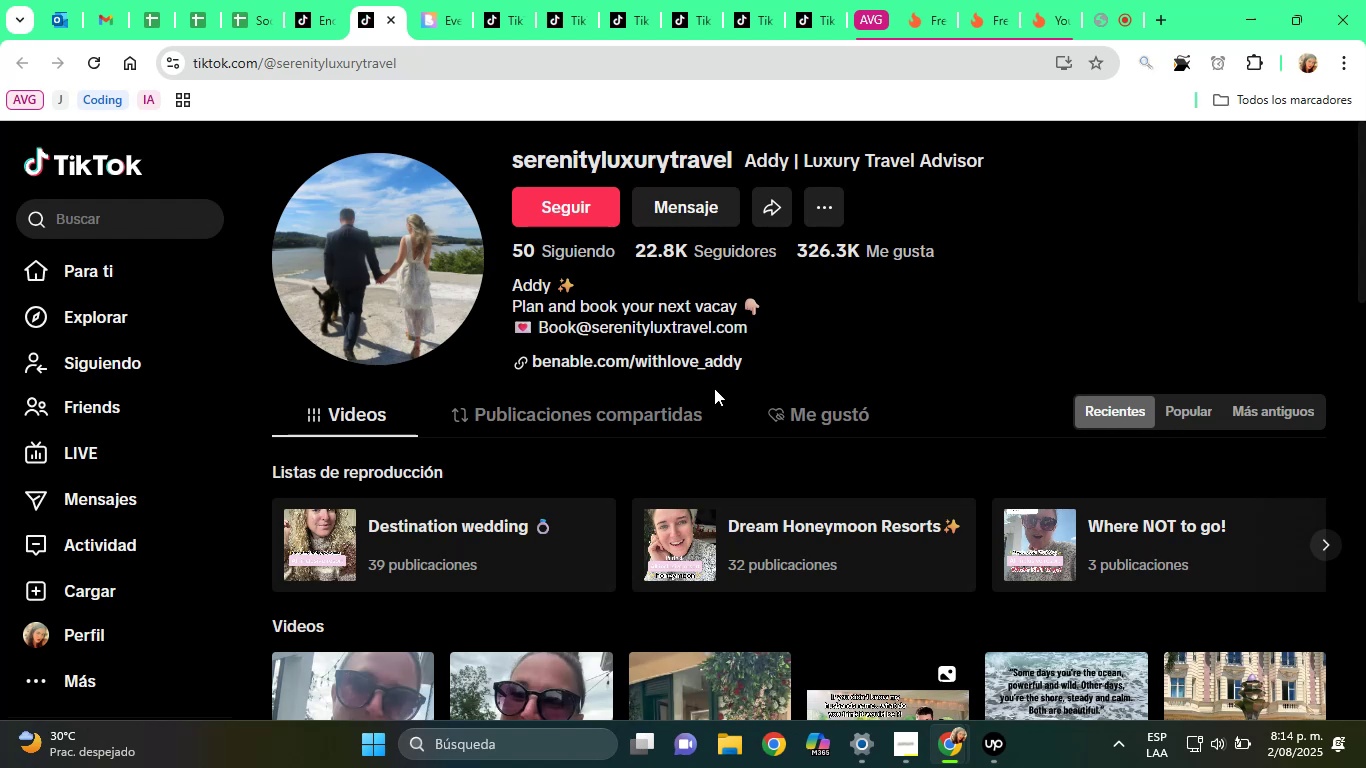 
wait(33.05)
 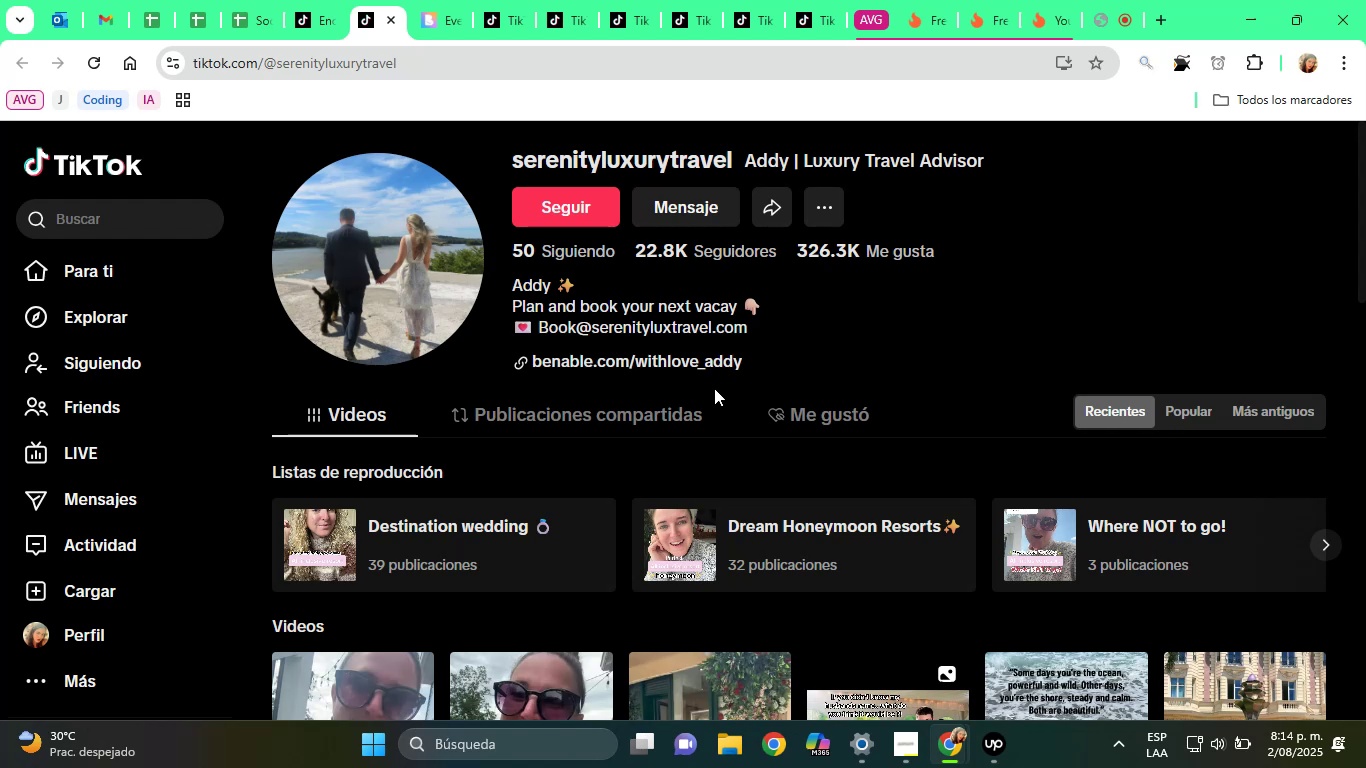 
left_click([421, 0])
 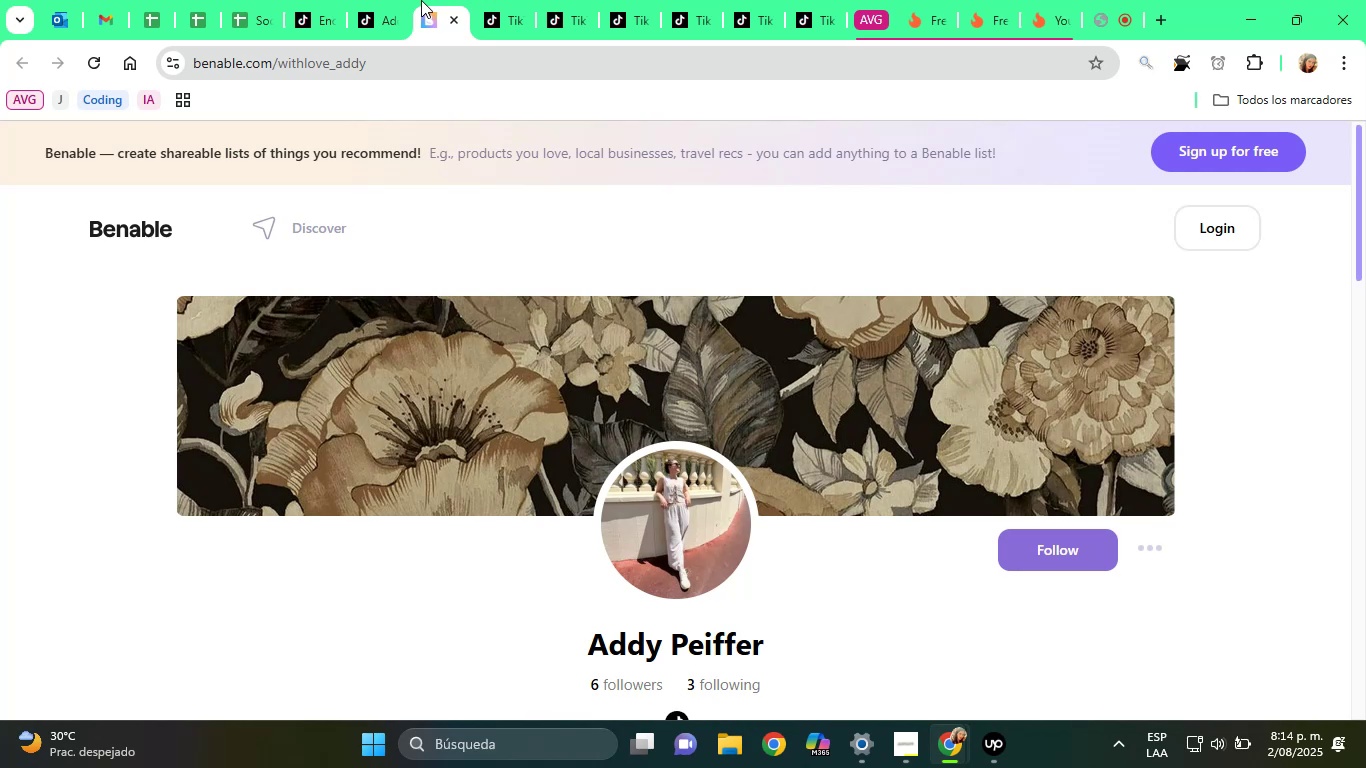 
wait(19.17)
 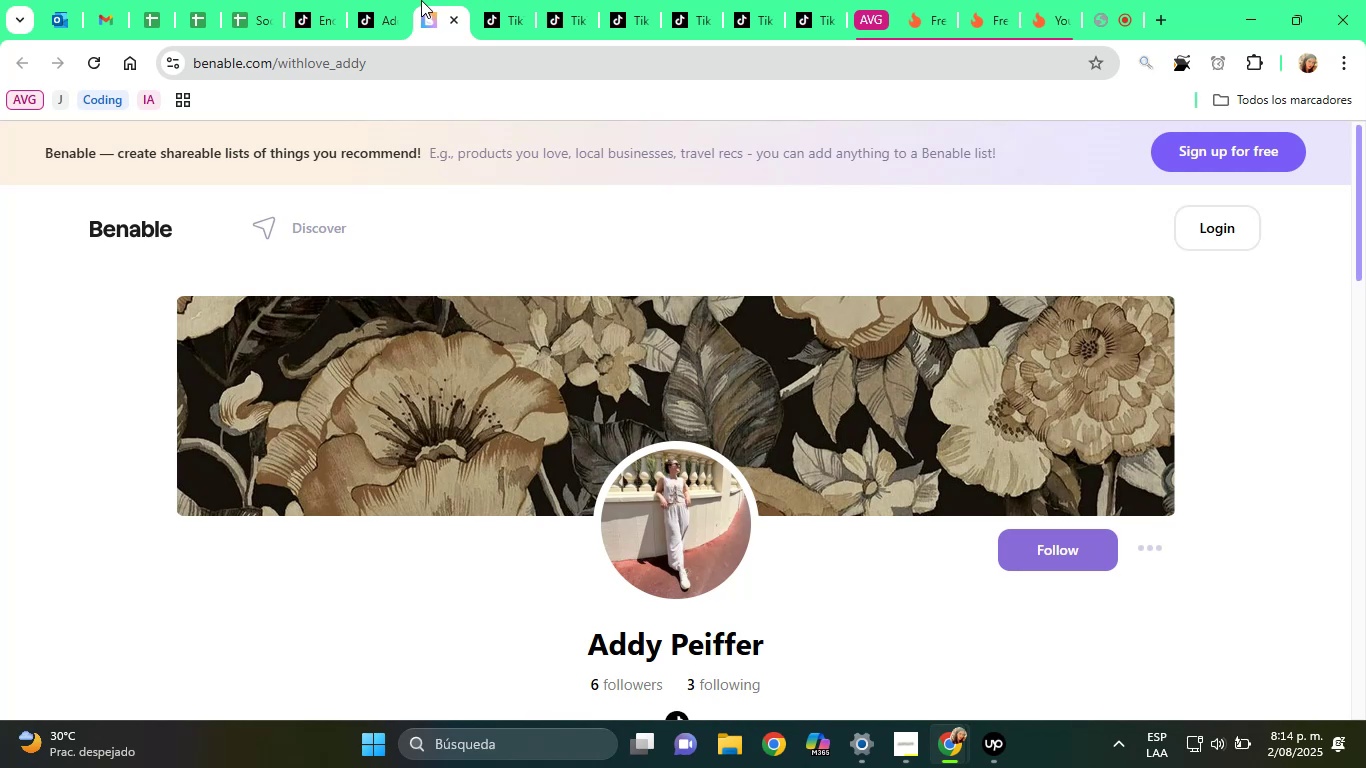 
scroll: coordinate [533, 471], scroll_direction: down, amount: 23.0
 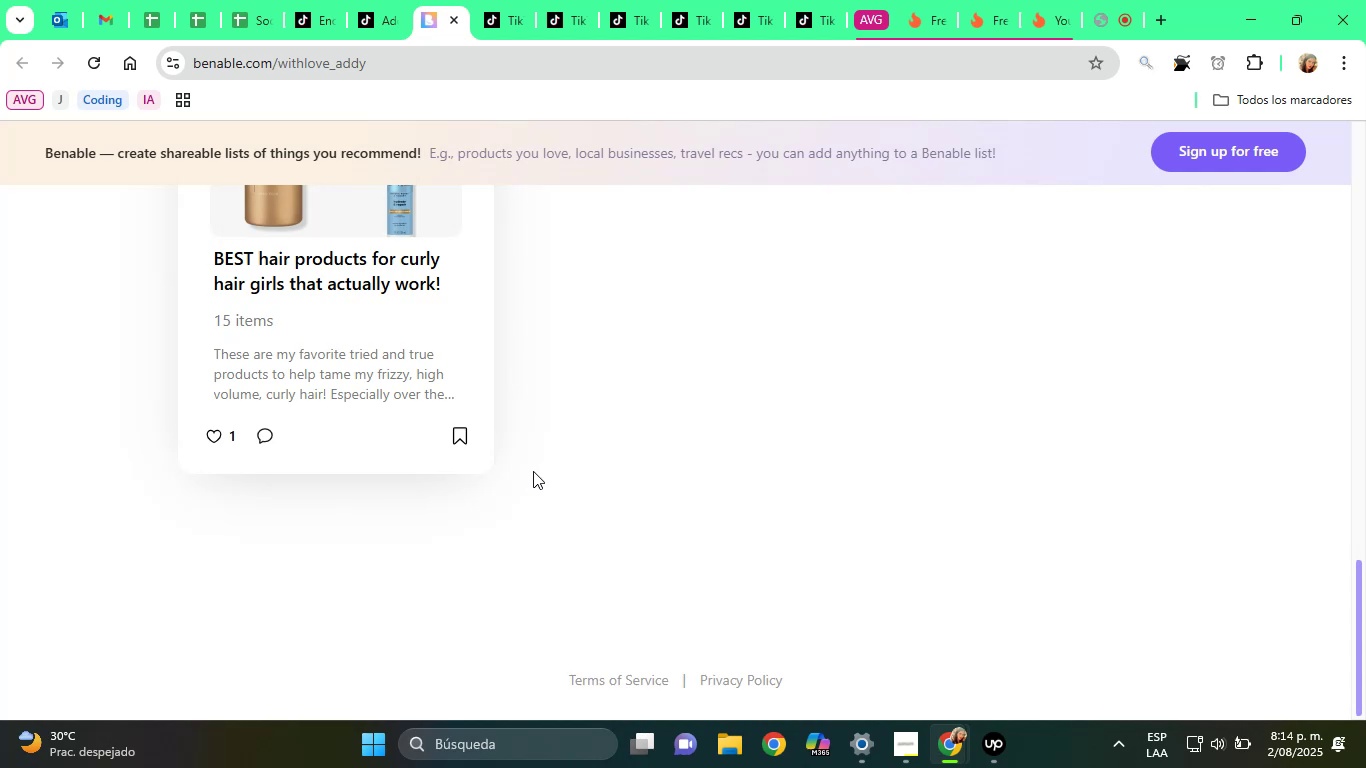 
scroll: coordinate [490, 109], scroll_direction: up, amount: 25.0
 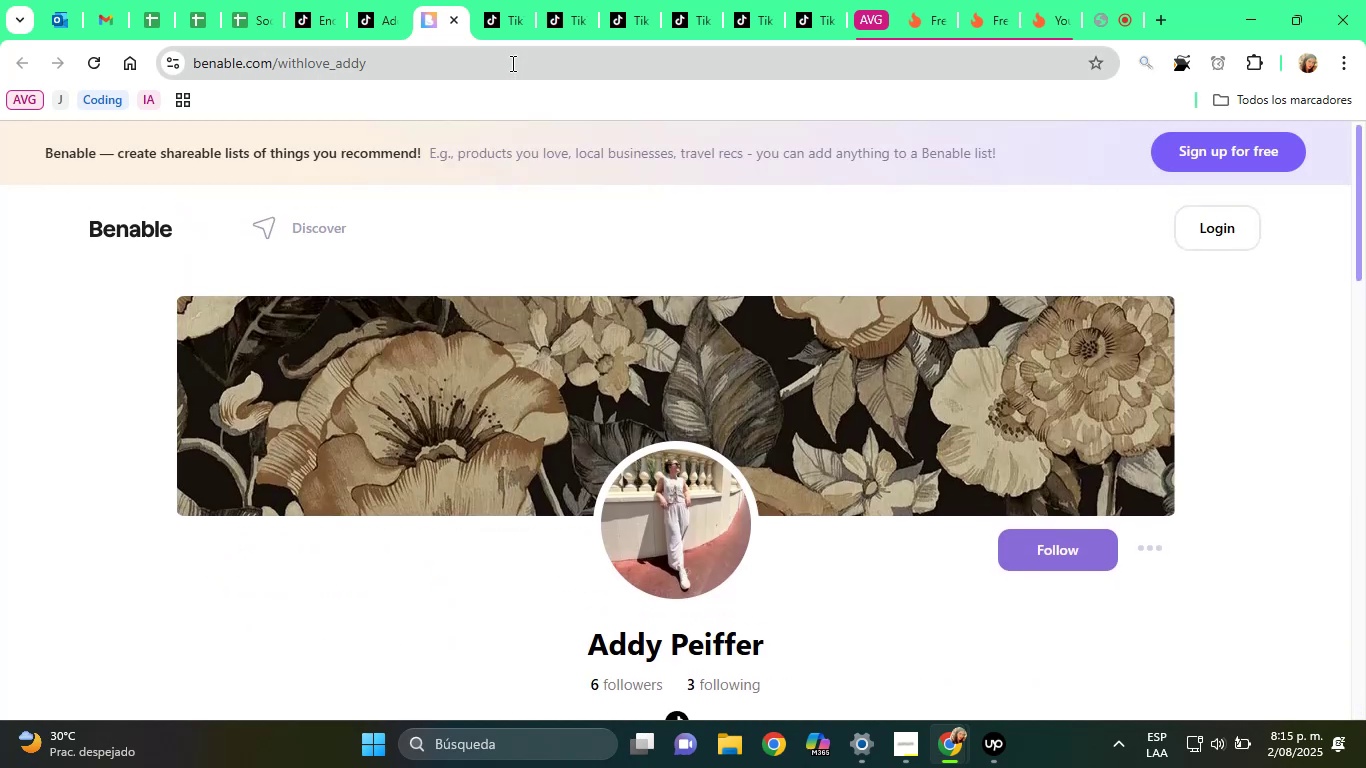 
scroll: coordinate [607, 255], scroll_direction: down, amount: 4.0
 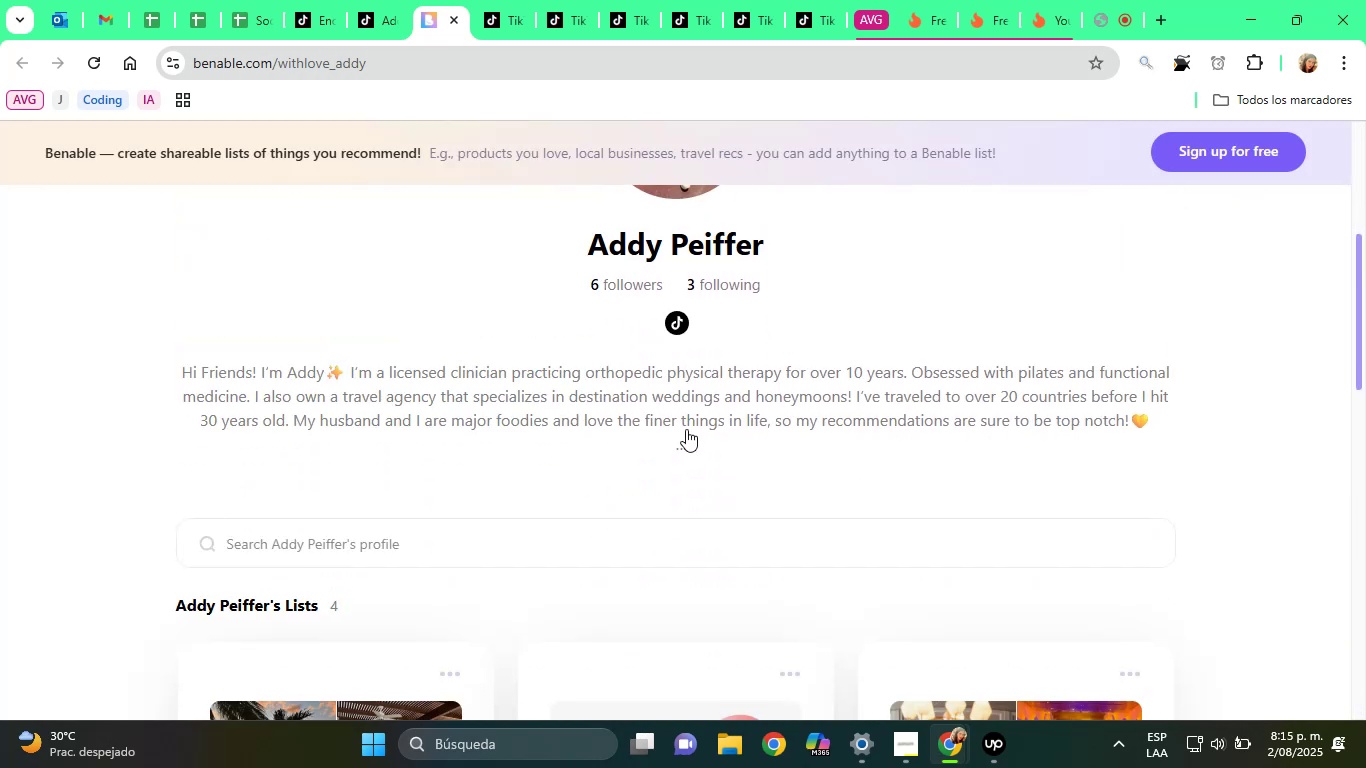 
left_click([686, 441])
 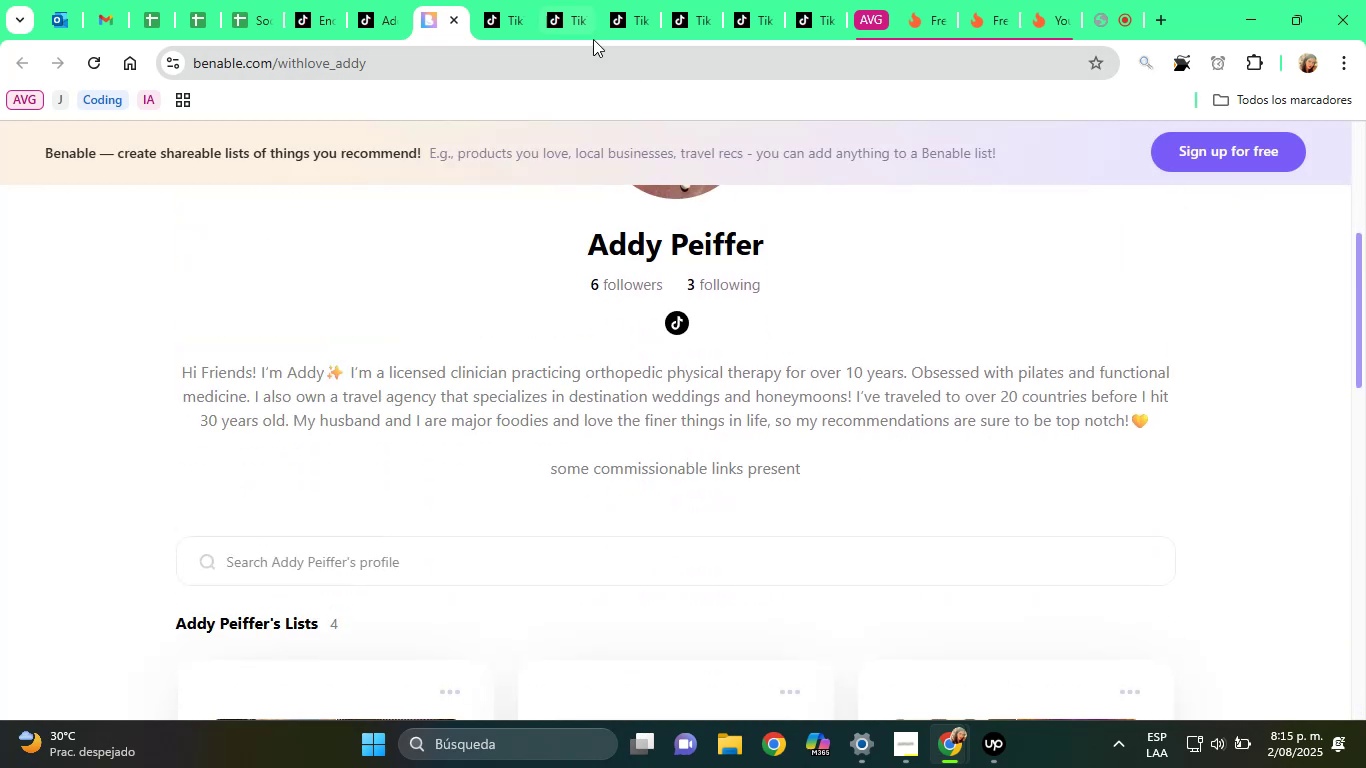 
left_click([455, 11])
 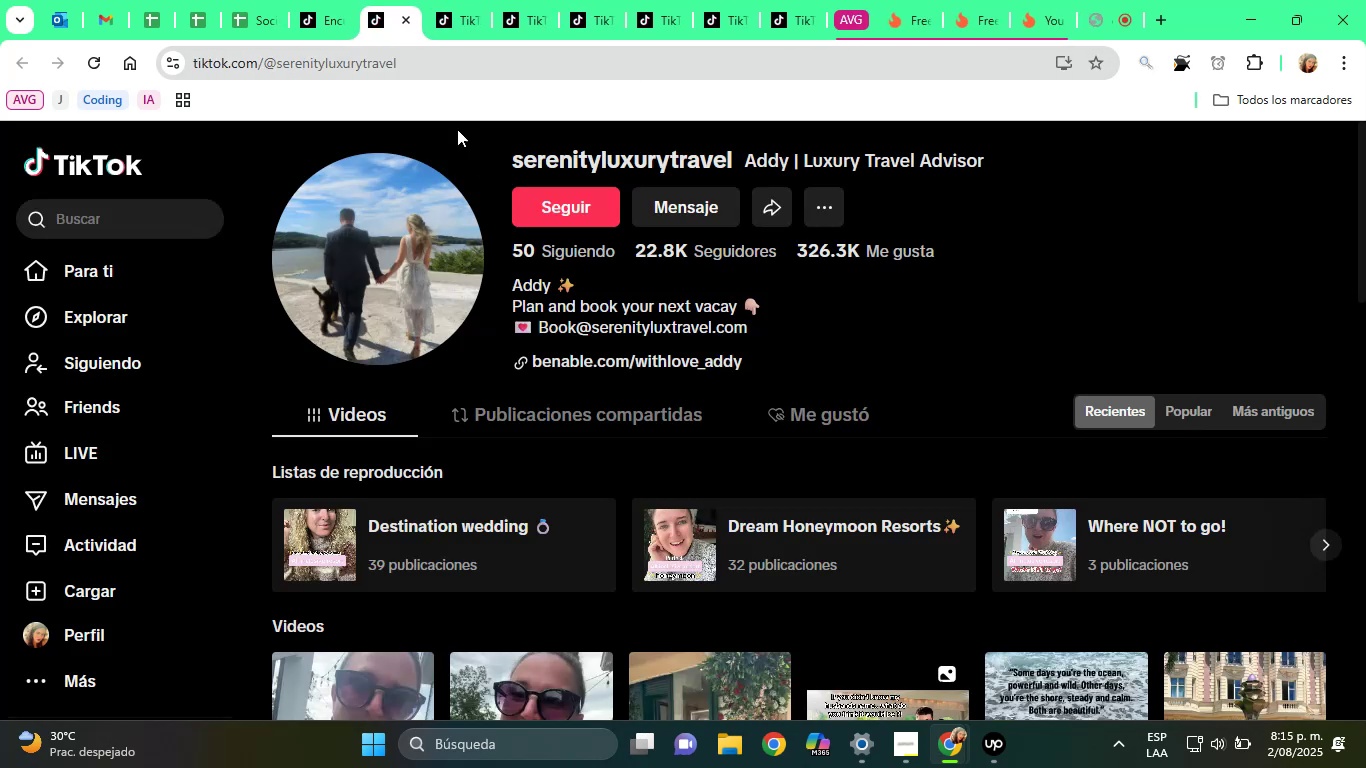 
left_click([331, 0])
 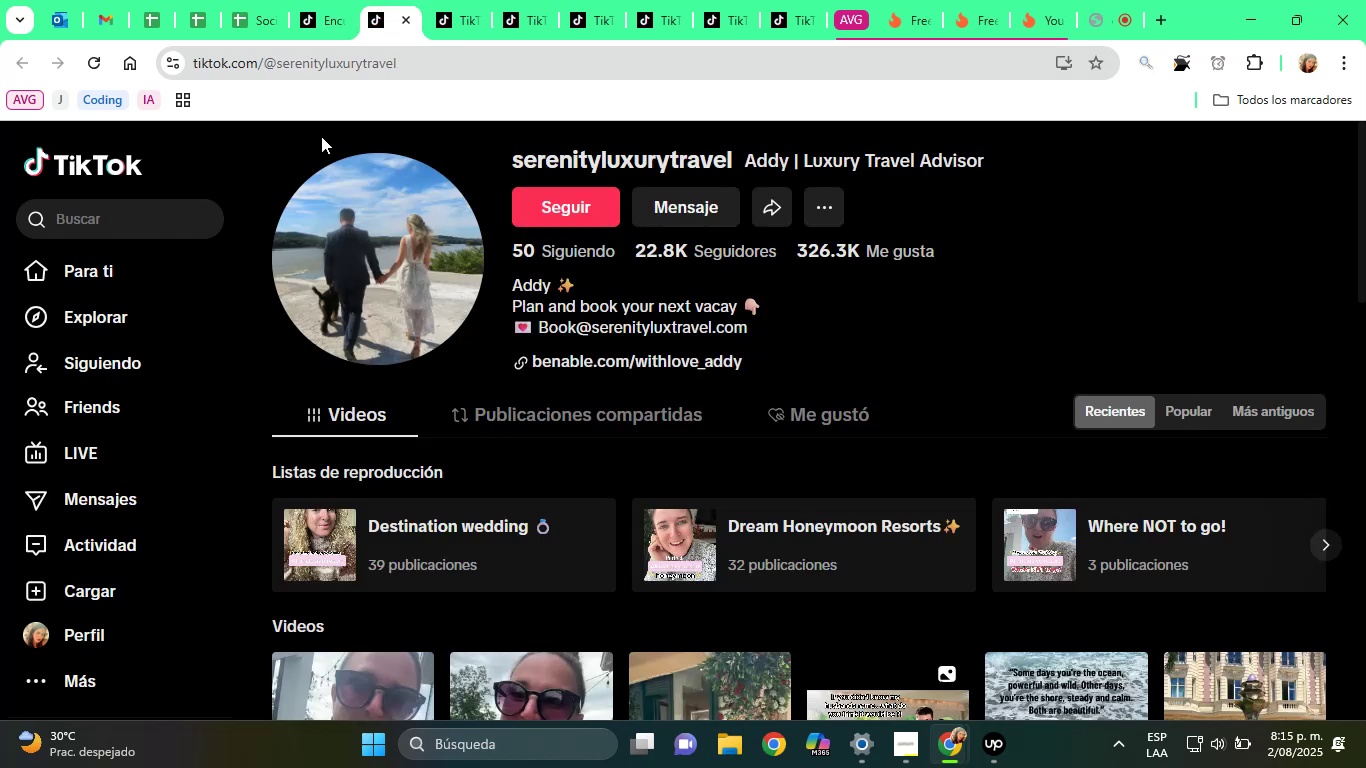 
wait(7.76)
 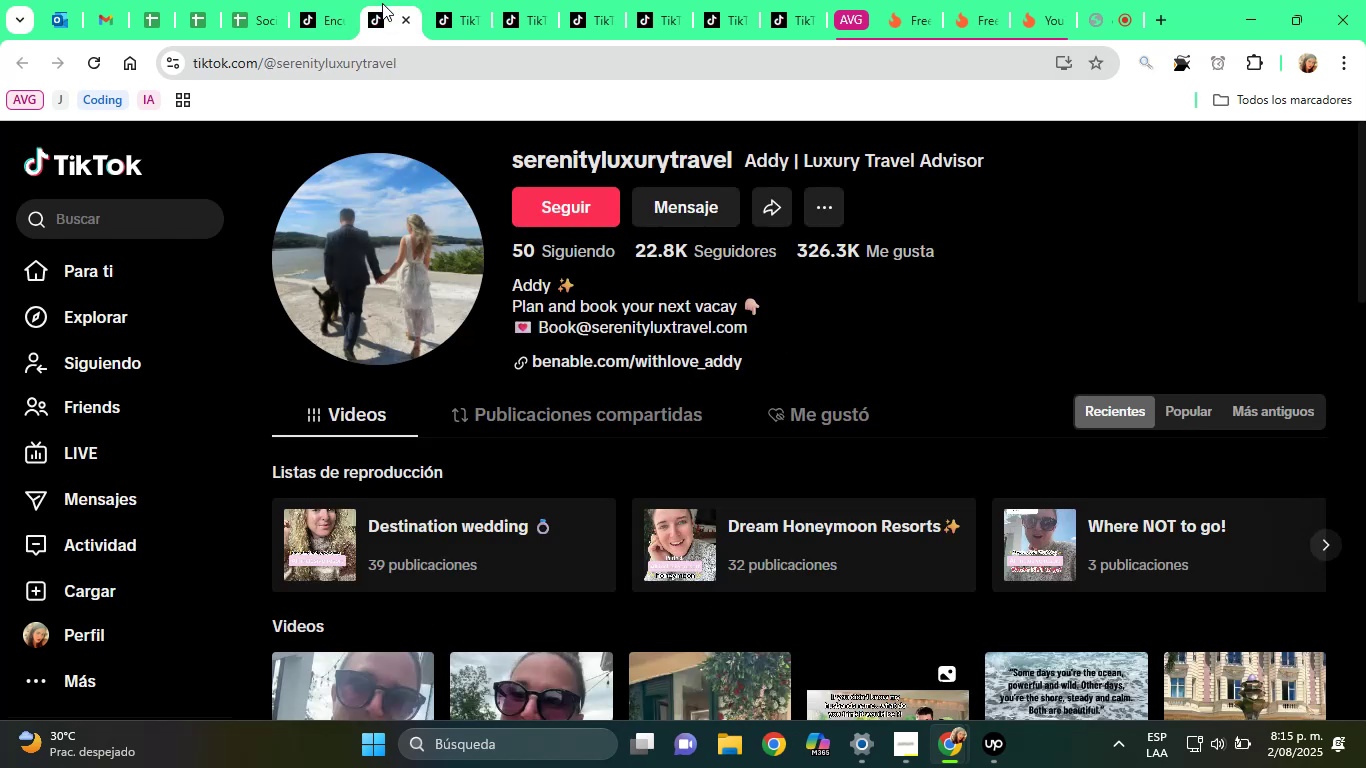 
mouse_move([620, 756])
 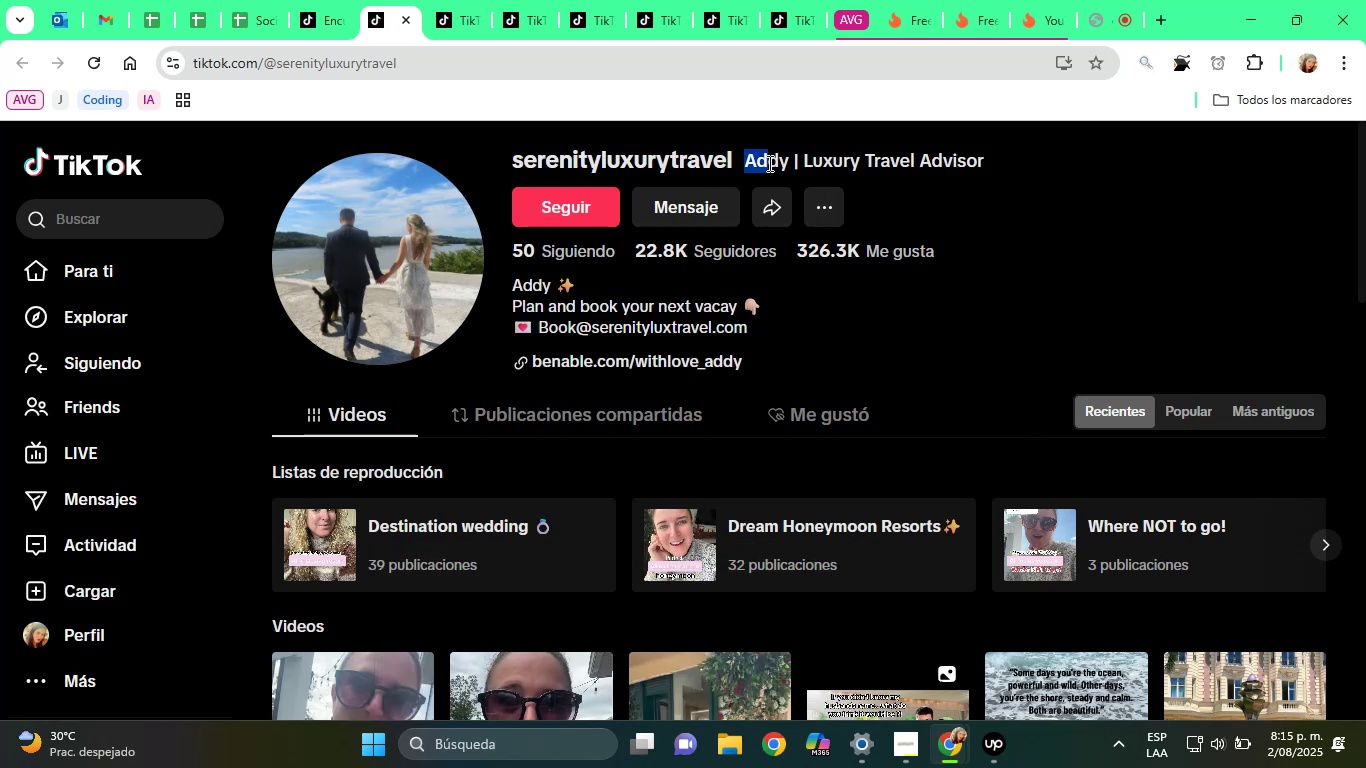 
right_click([781, 163])
 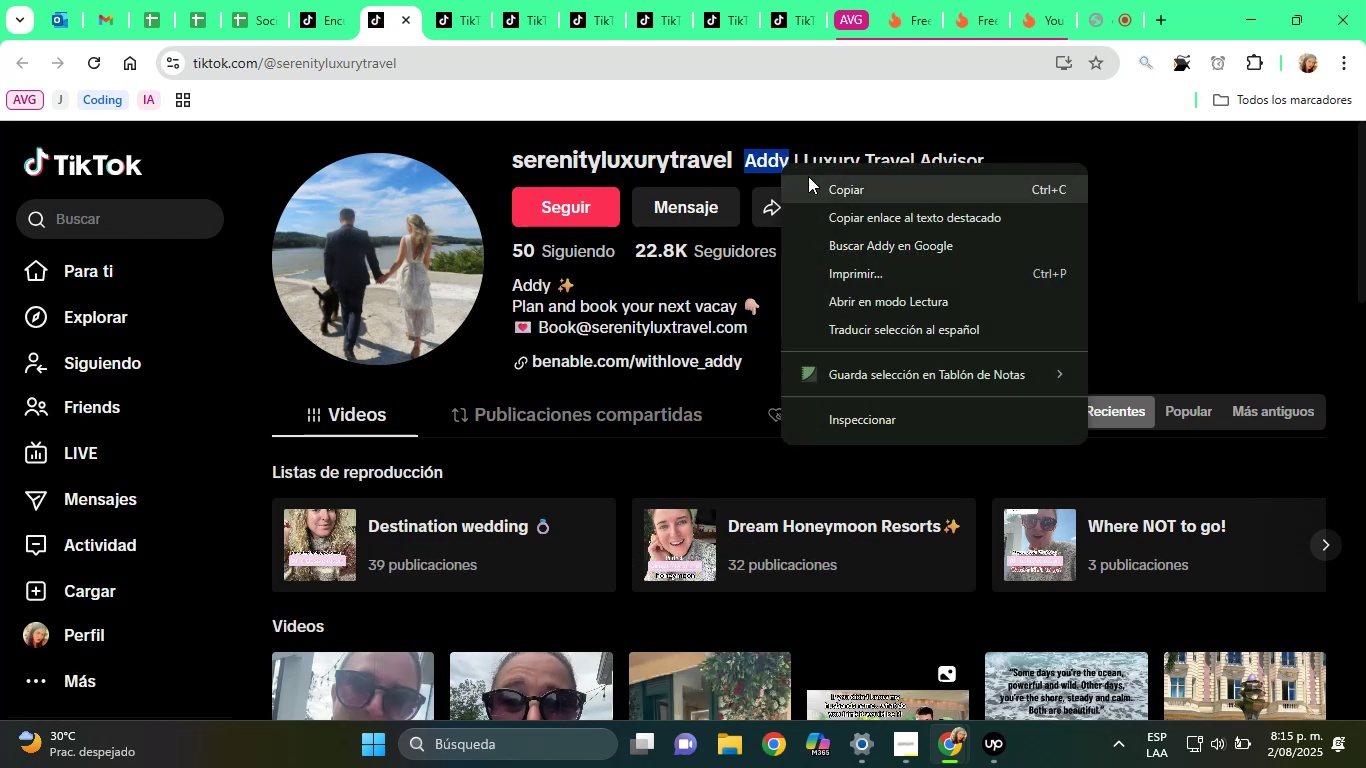 
left_click([827, 181])
 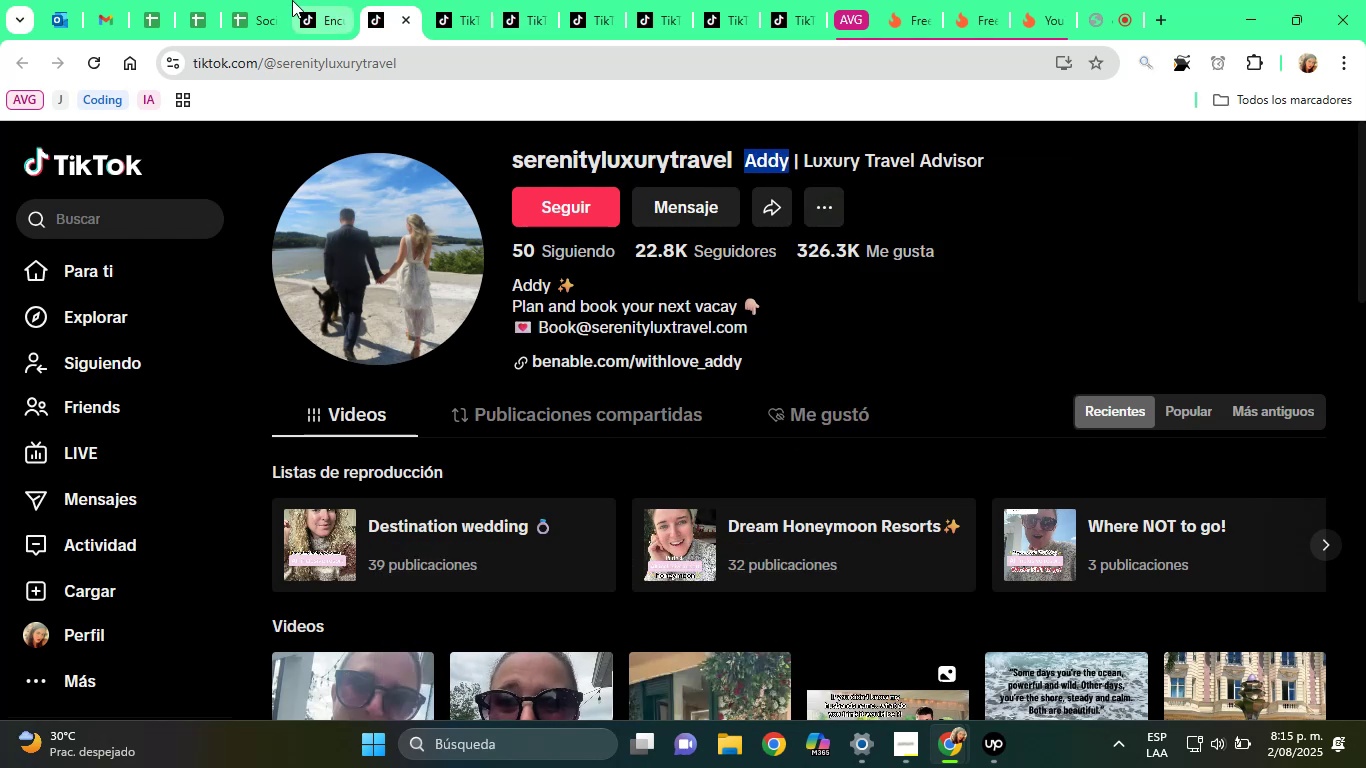 
left_click([256, 0])
 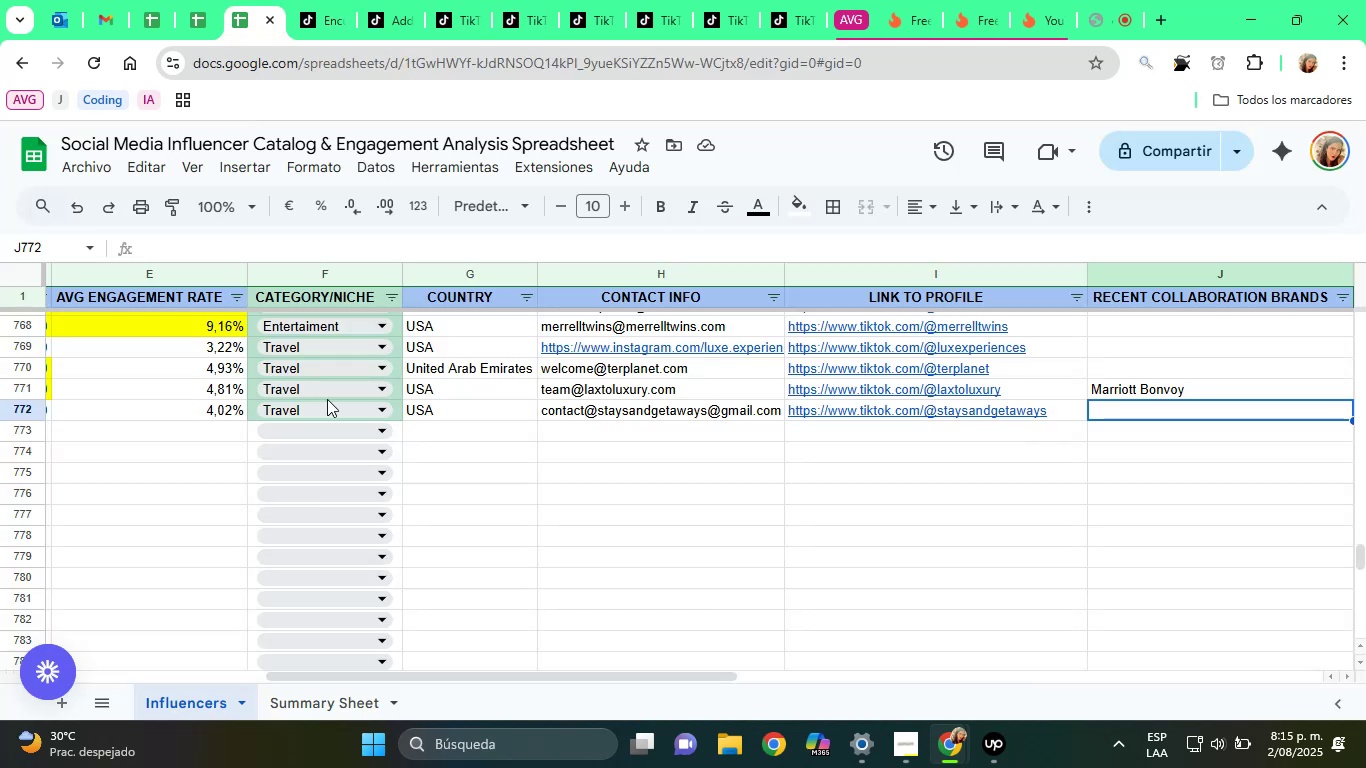 
key(ArrowUp)
 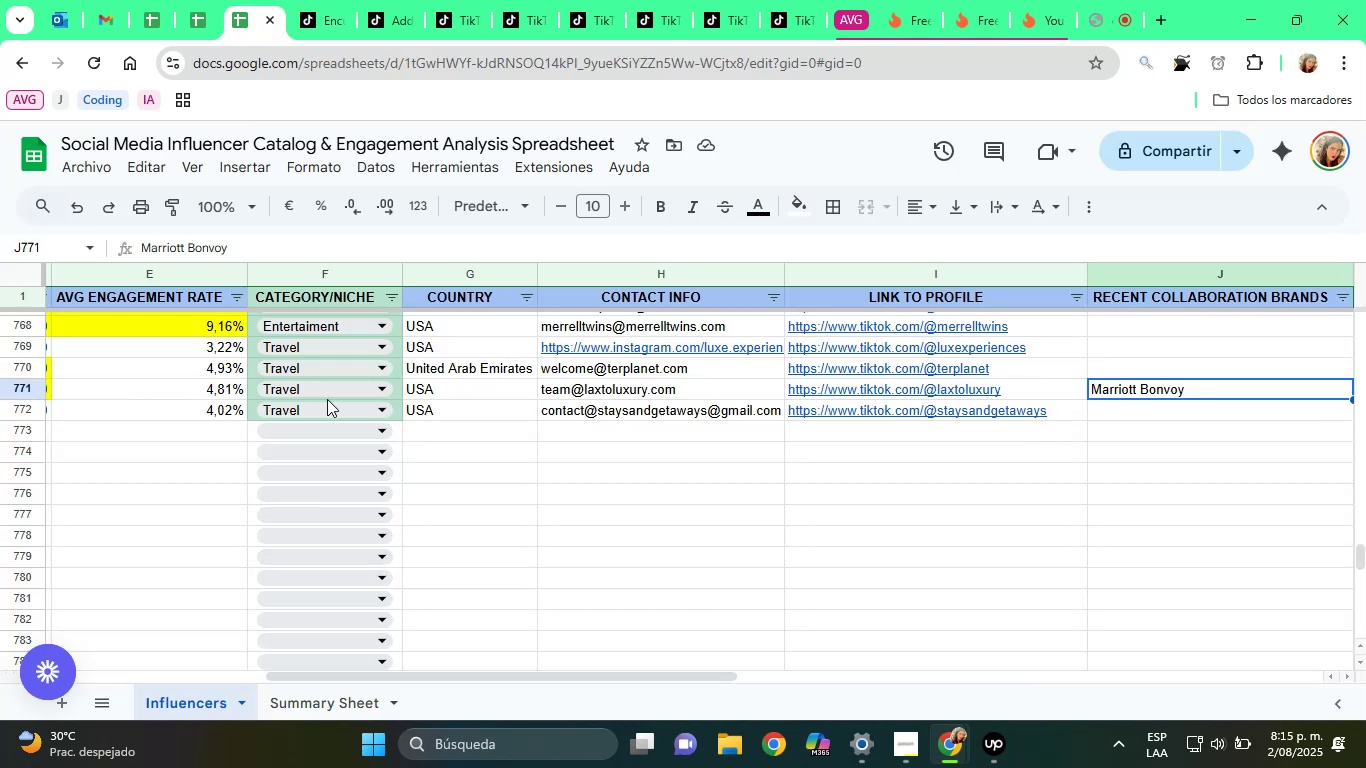 
key(ArrowDown)
 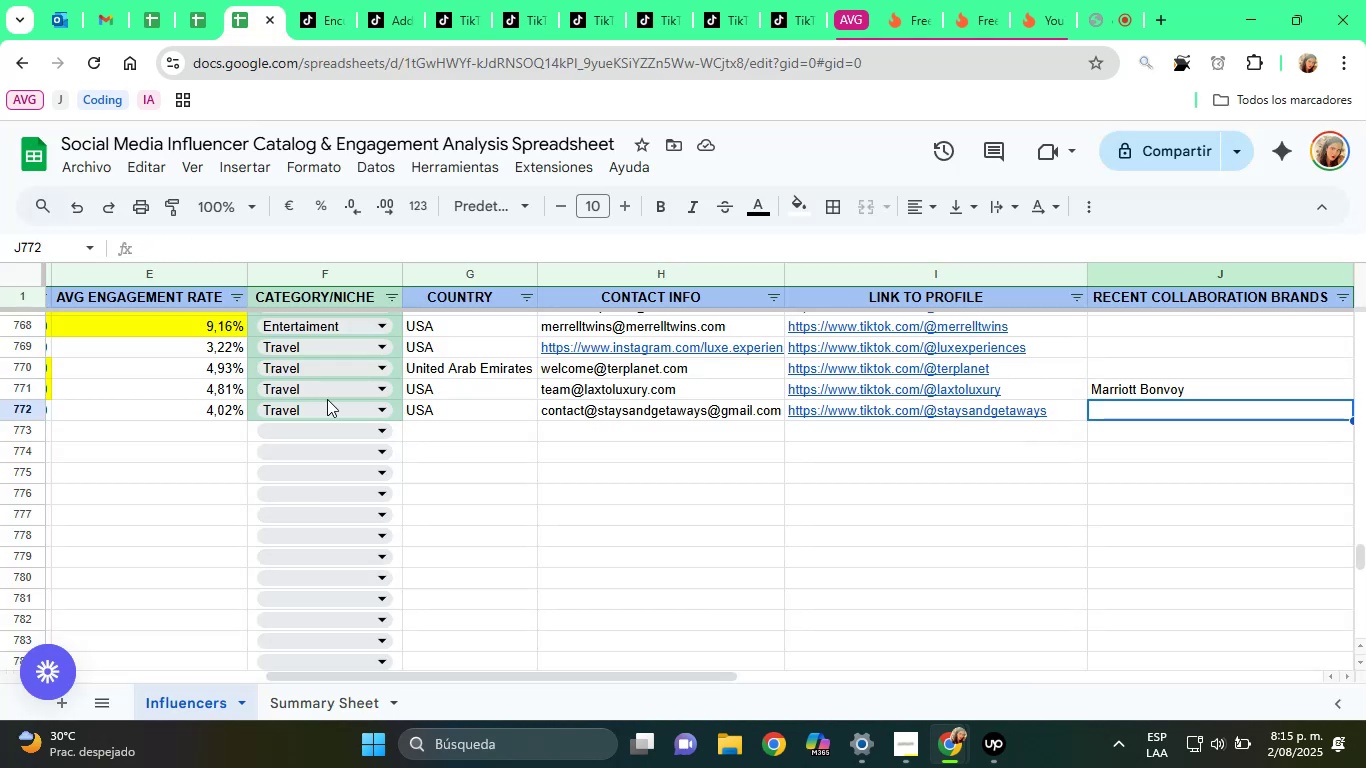 
key(ArrowDown)
 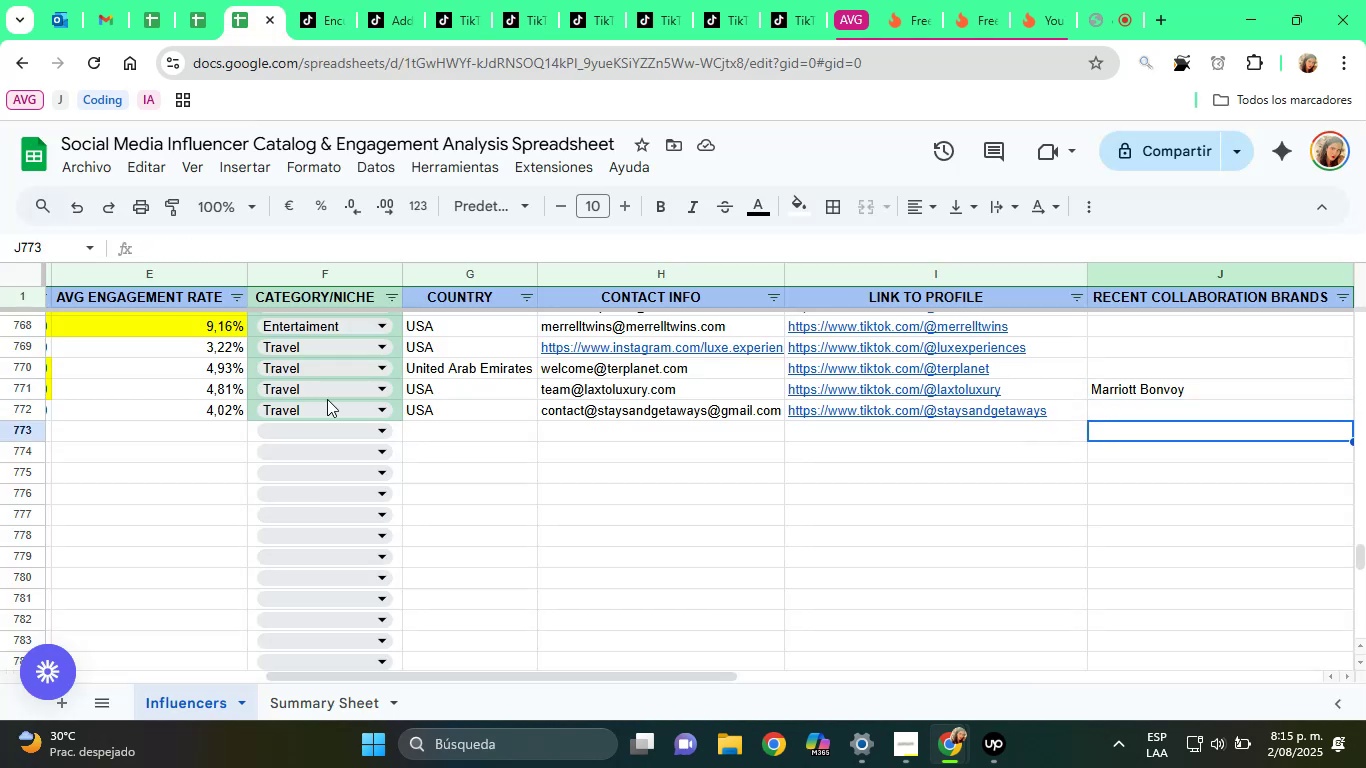 
hold_key(key=ArrowLeft, duration=1.52)
 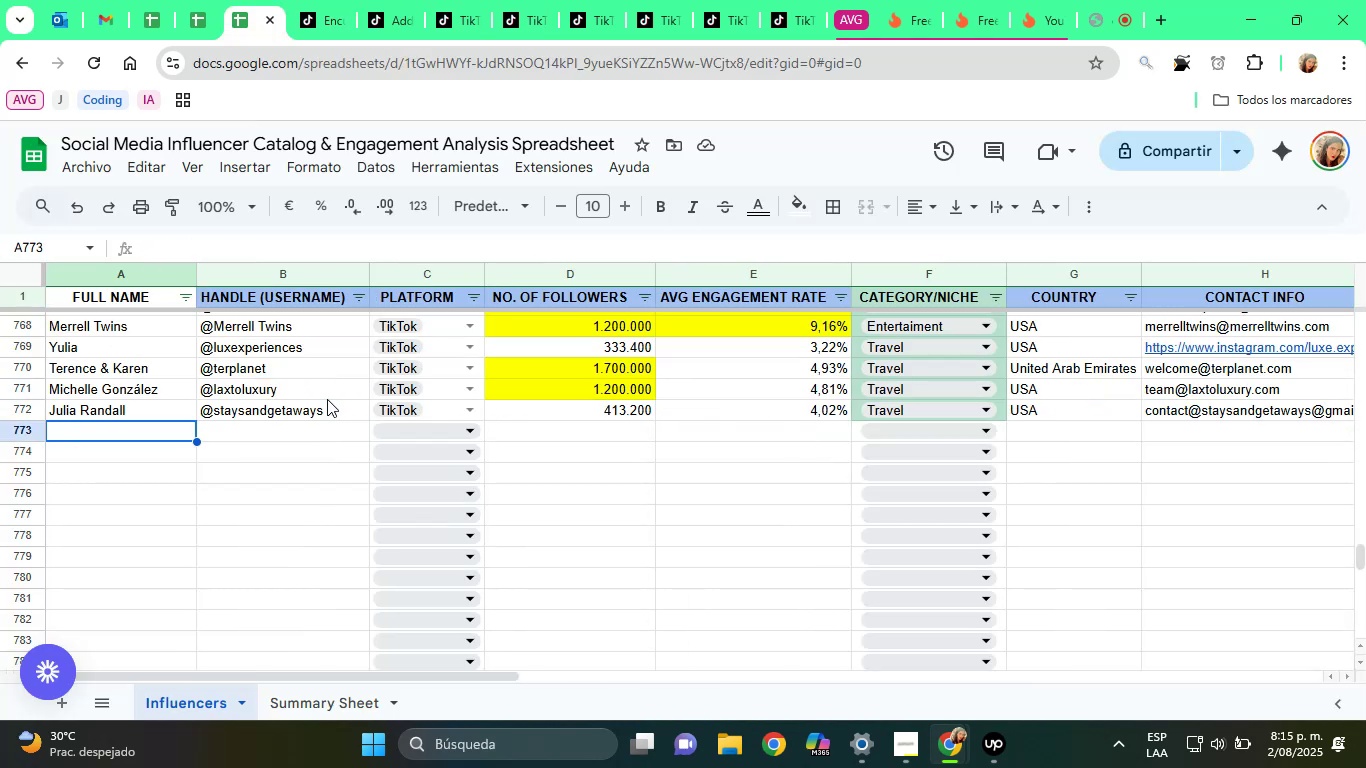 
key(ArrowLeft)
 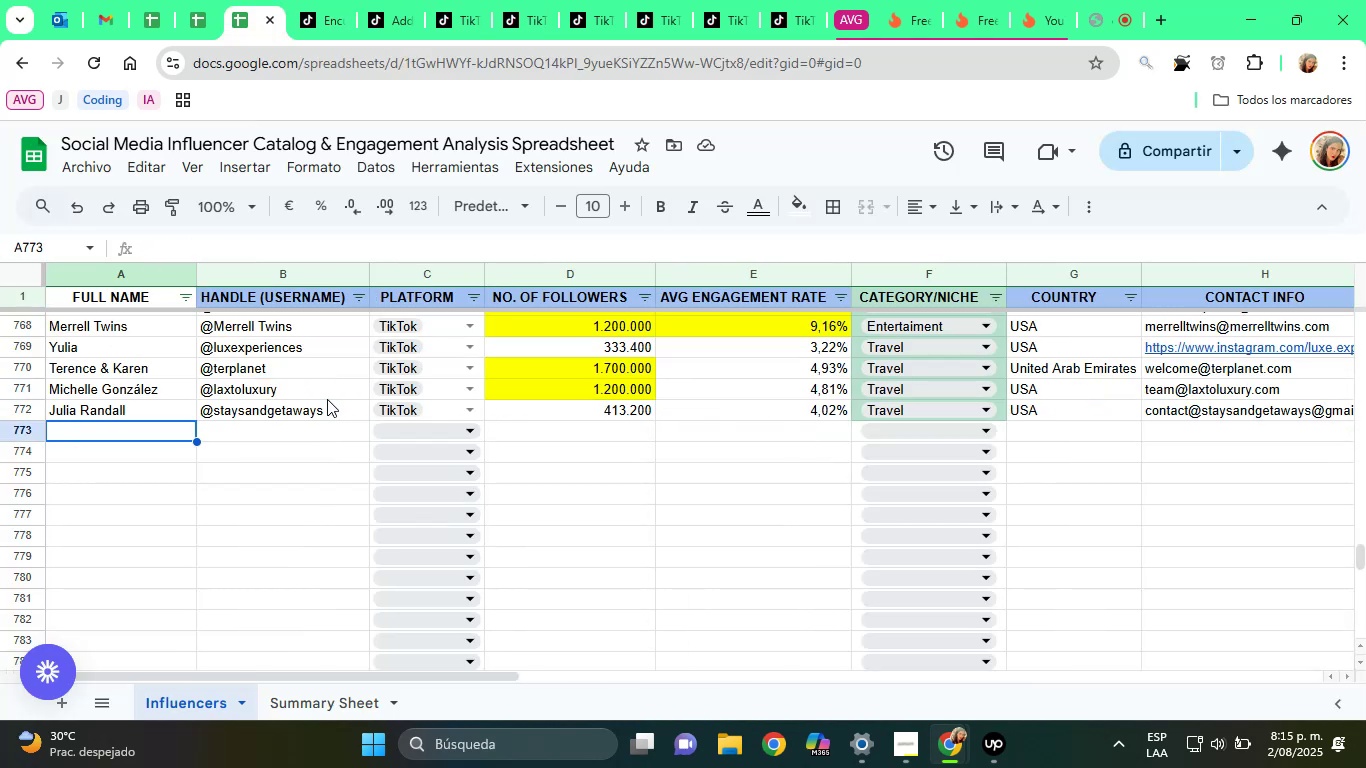 
key(ArrowLeft)
 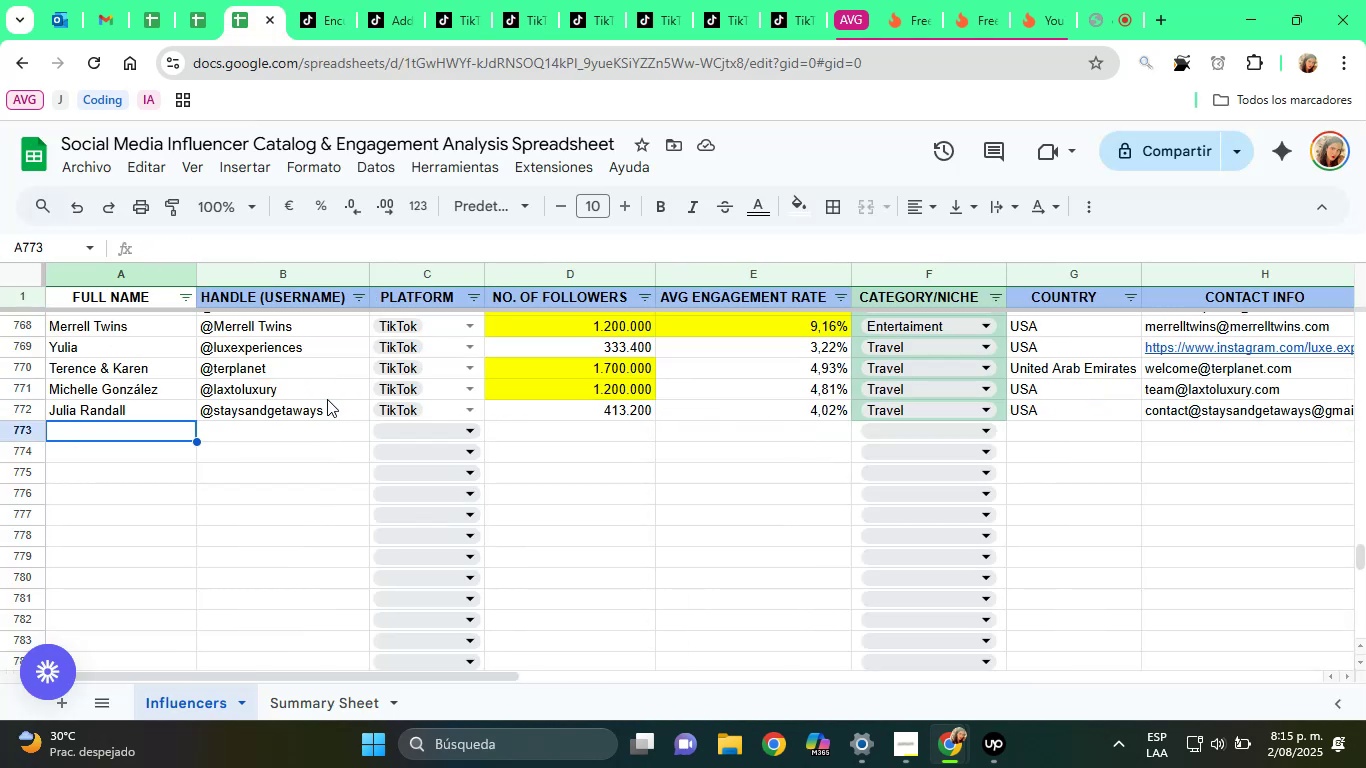 
key(ArrowLeft)
 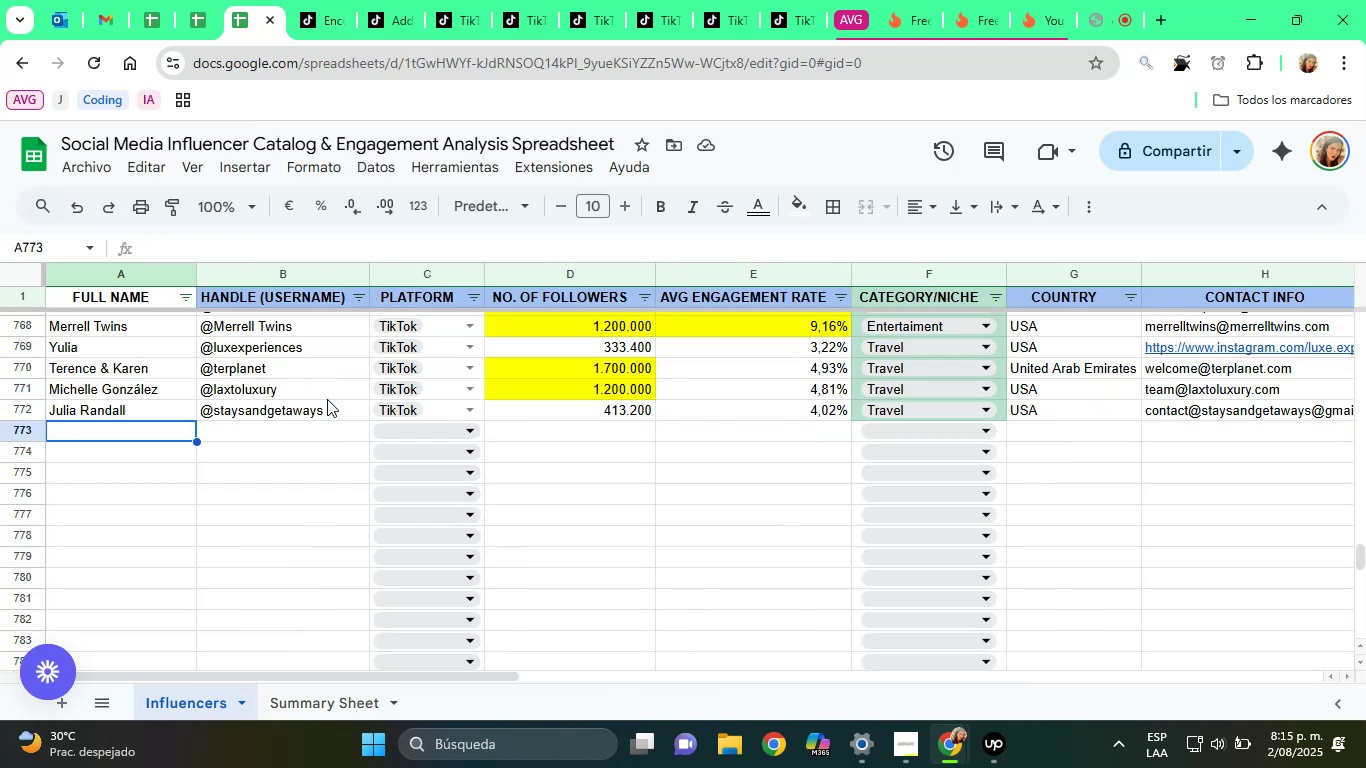 
key(ArrowLeft)
 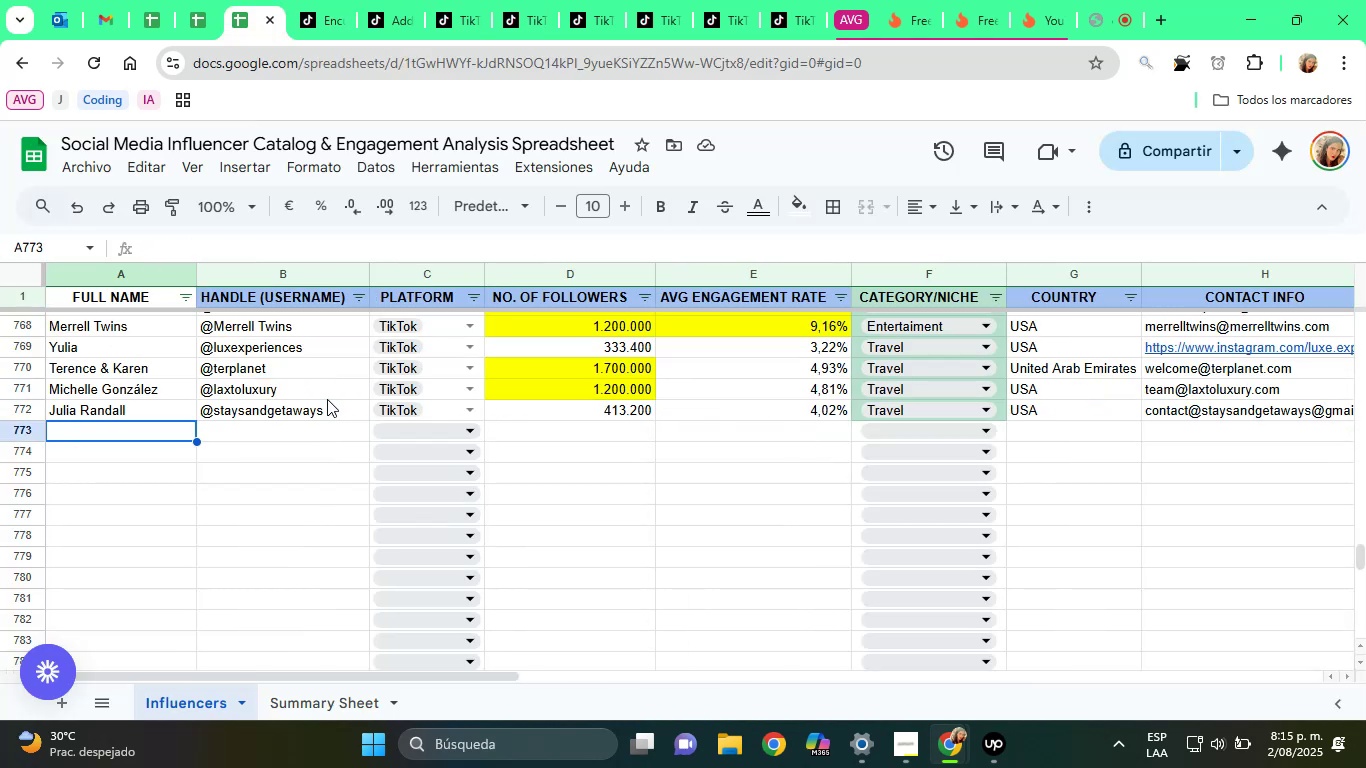 
key(Control+V)
 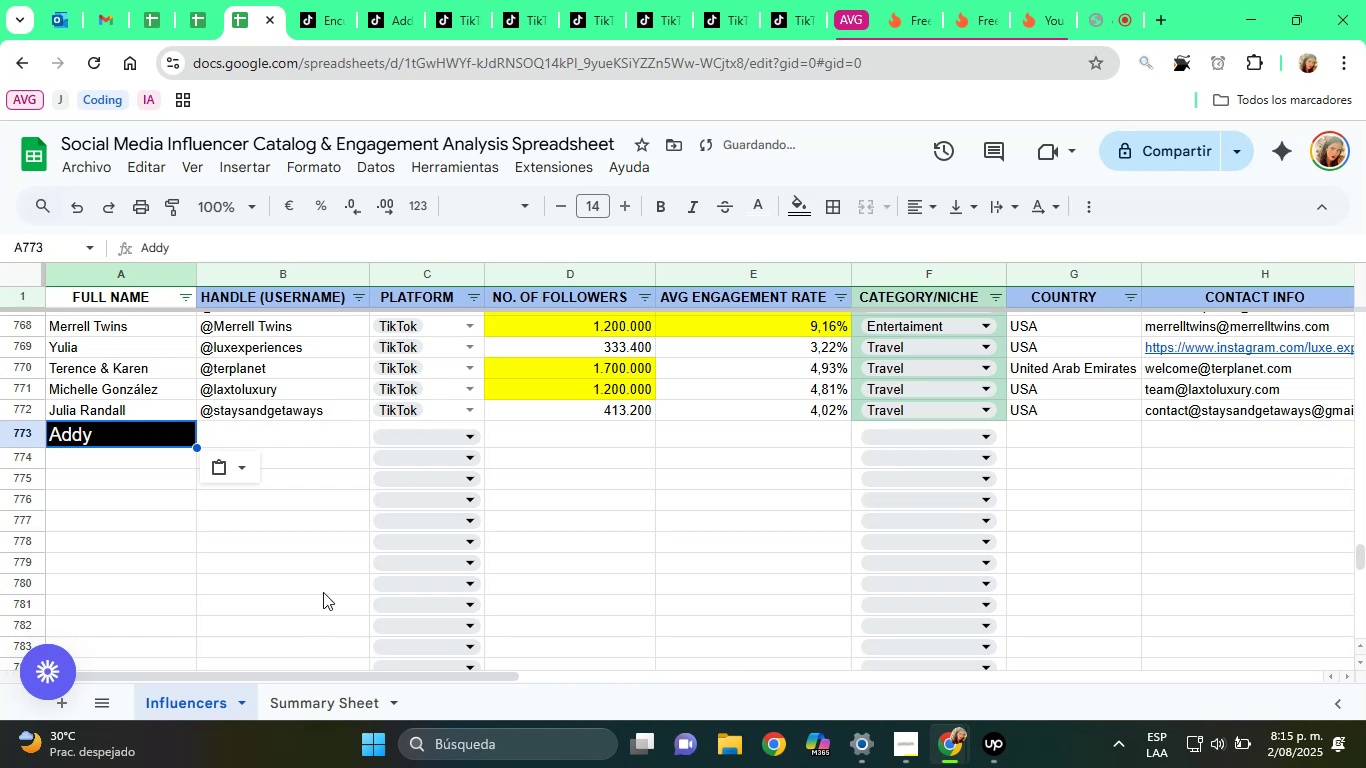 
left_click([245, 475])
 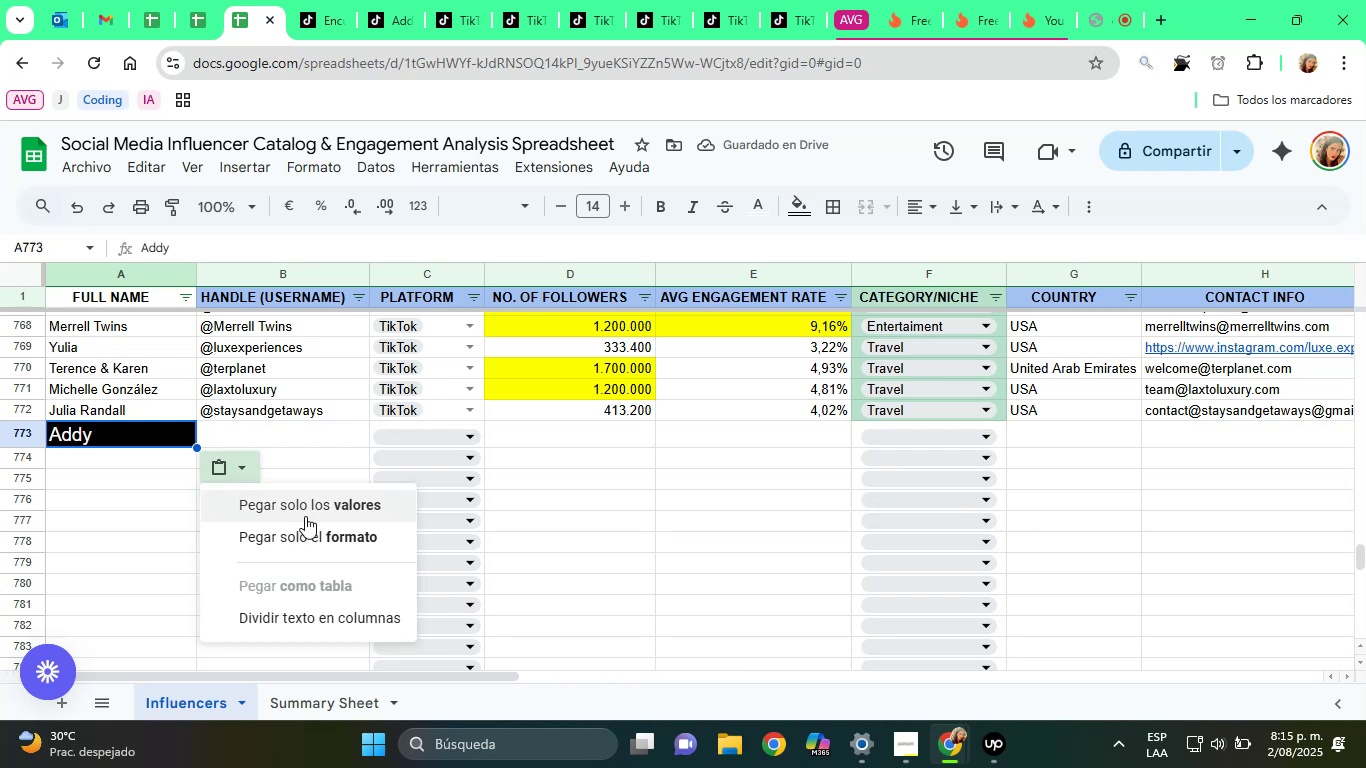 
left_click([305, 516])
 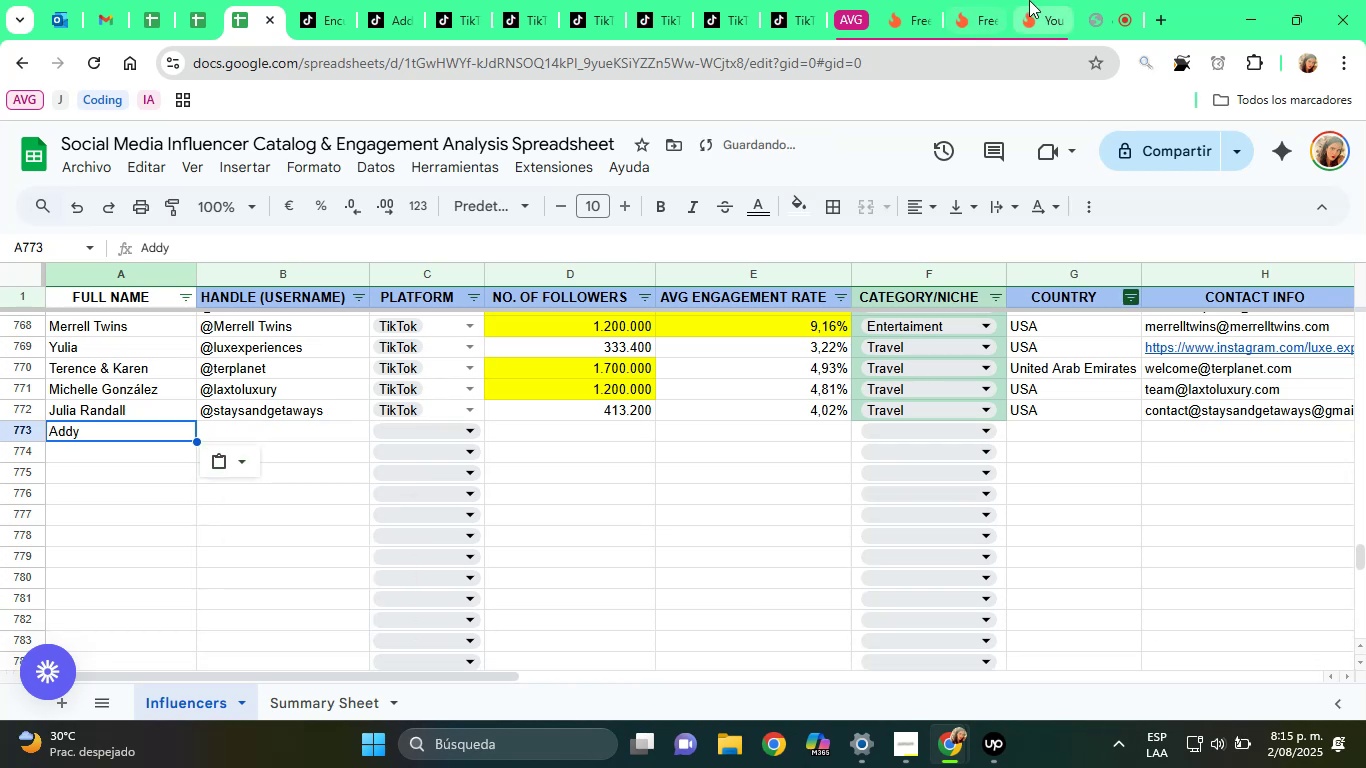 
left_click([1077, 0])
 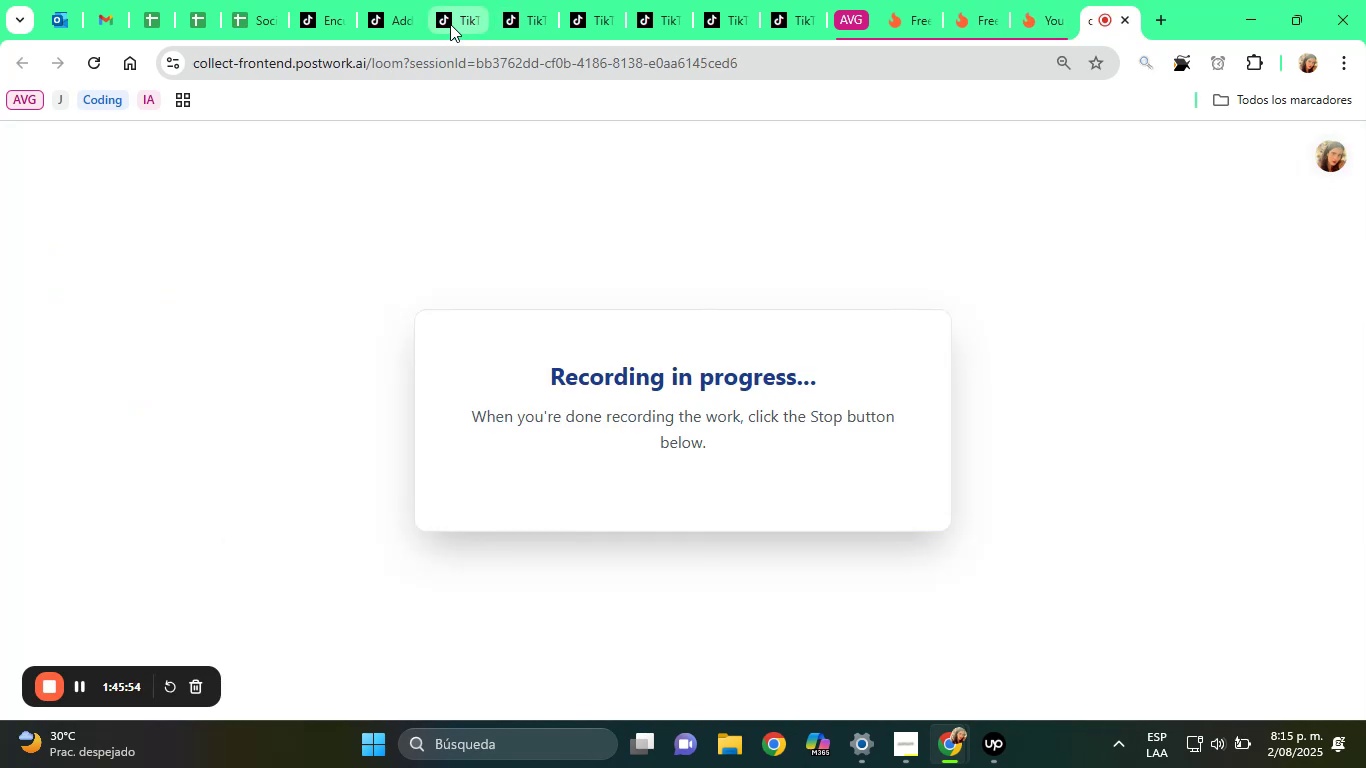 
left_click([329, 0])
 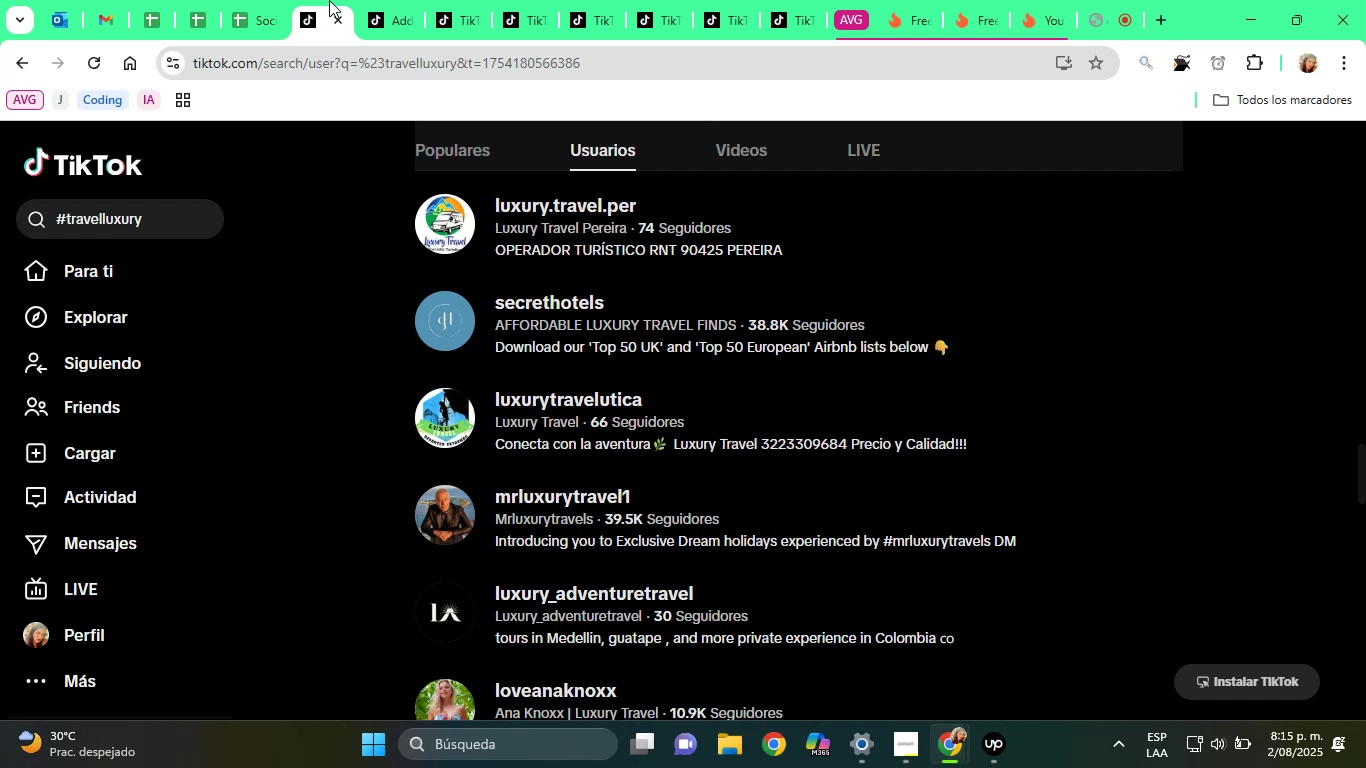 
wait(18.44)
 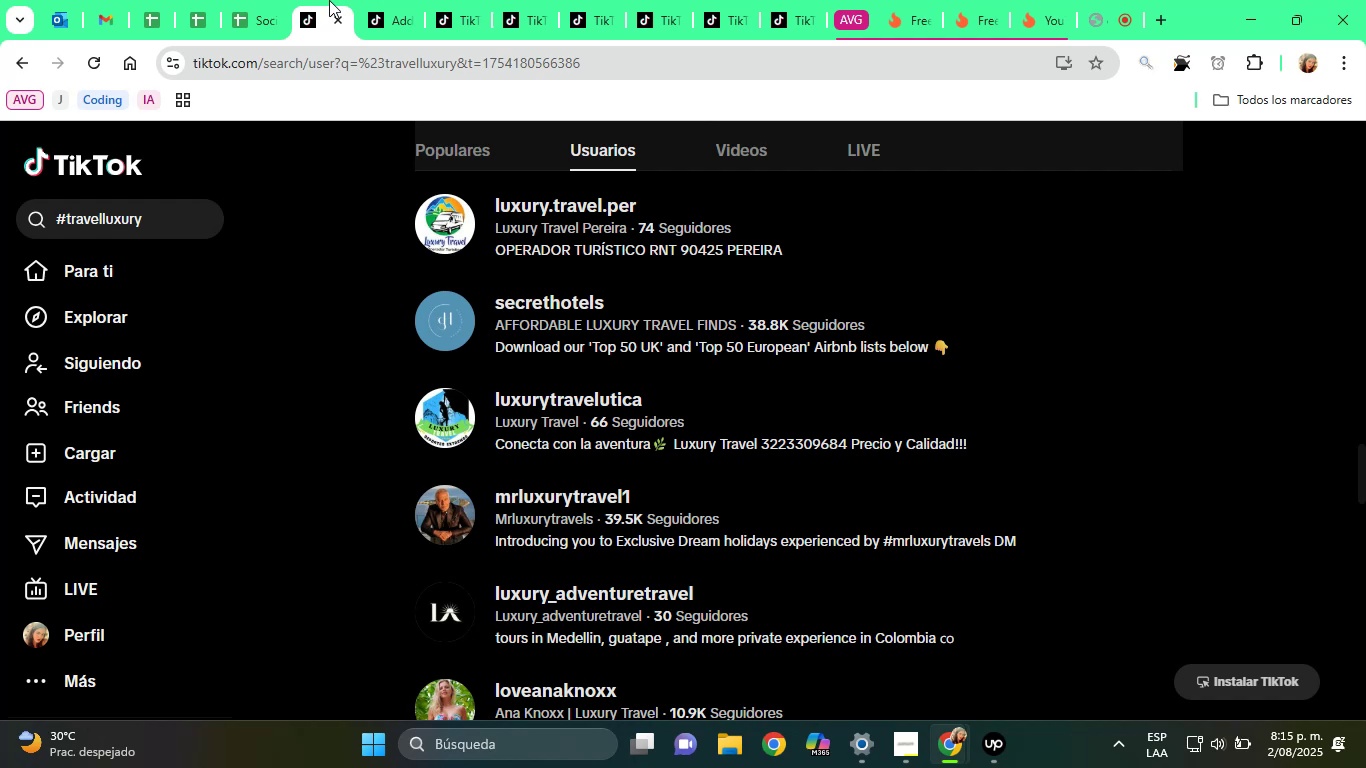 
scroll: coordinate [701, 404], scroll_direction: up, amount: 4.0
 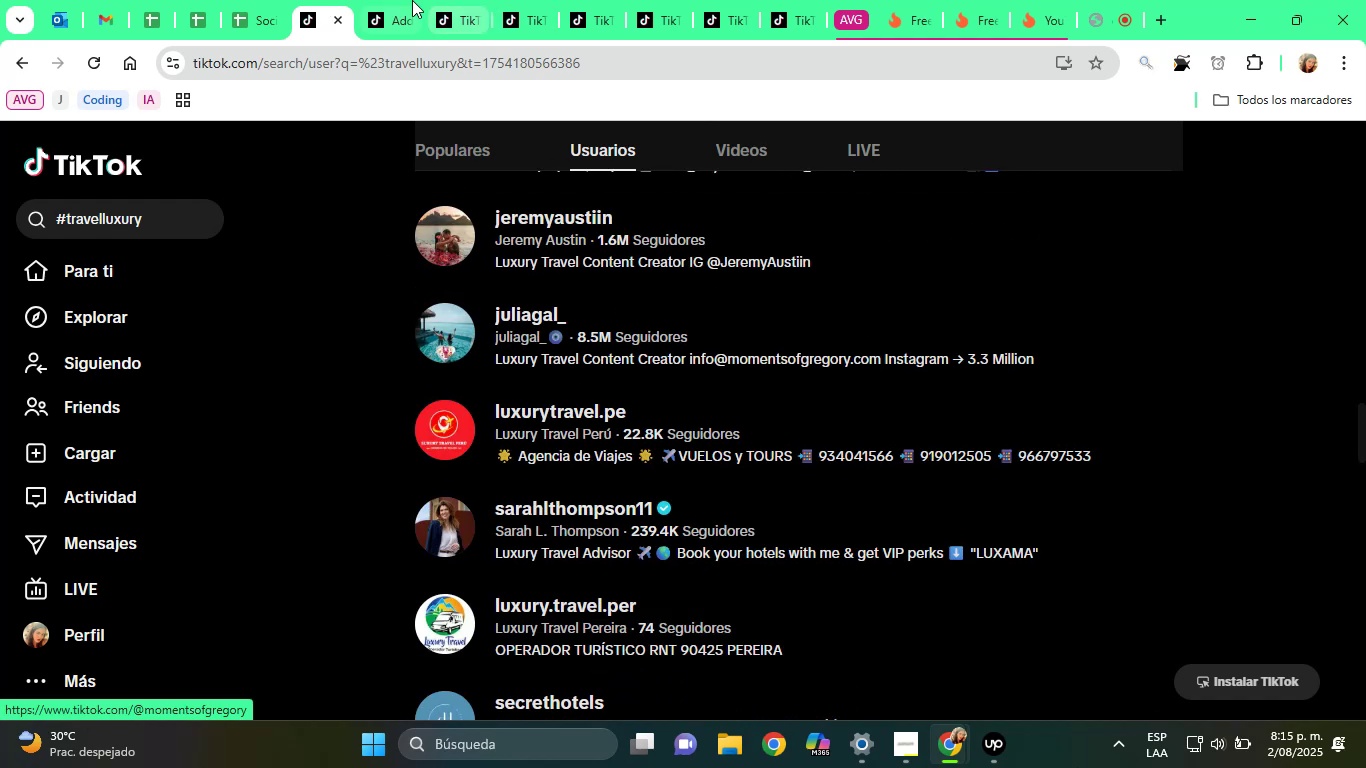 
left_click([397, 0])
 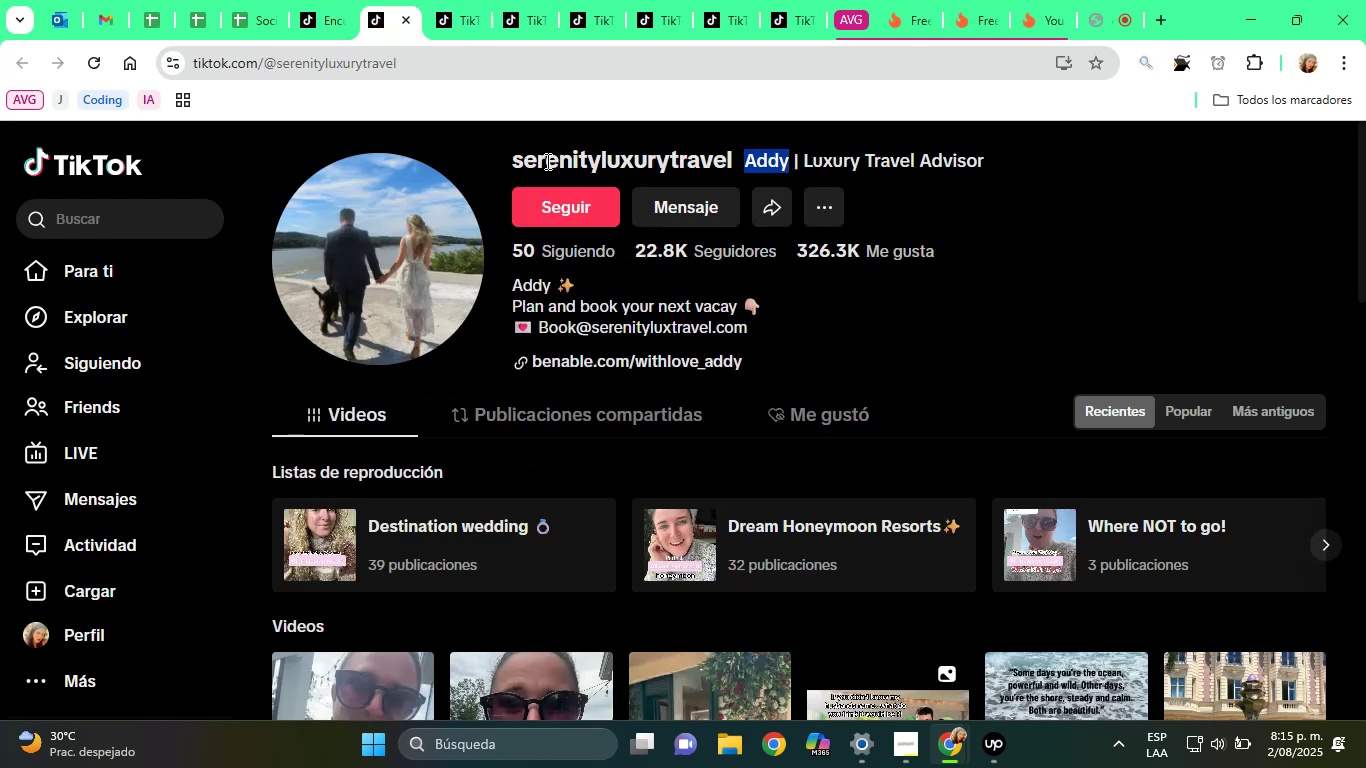 
double_click([546, 161])
 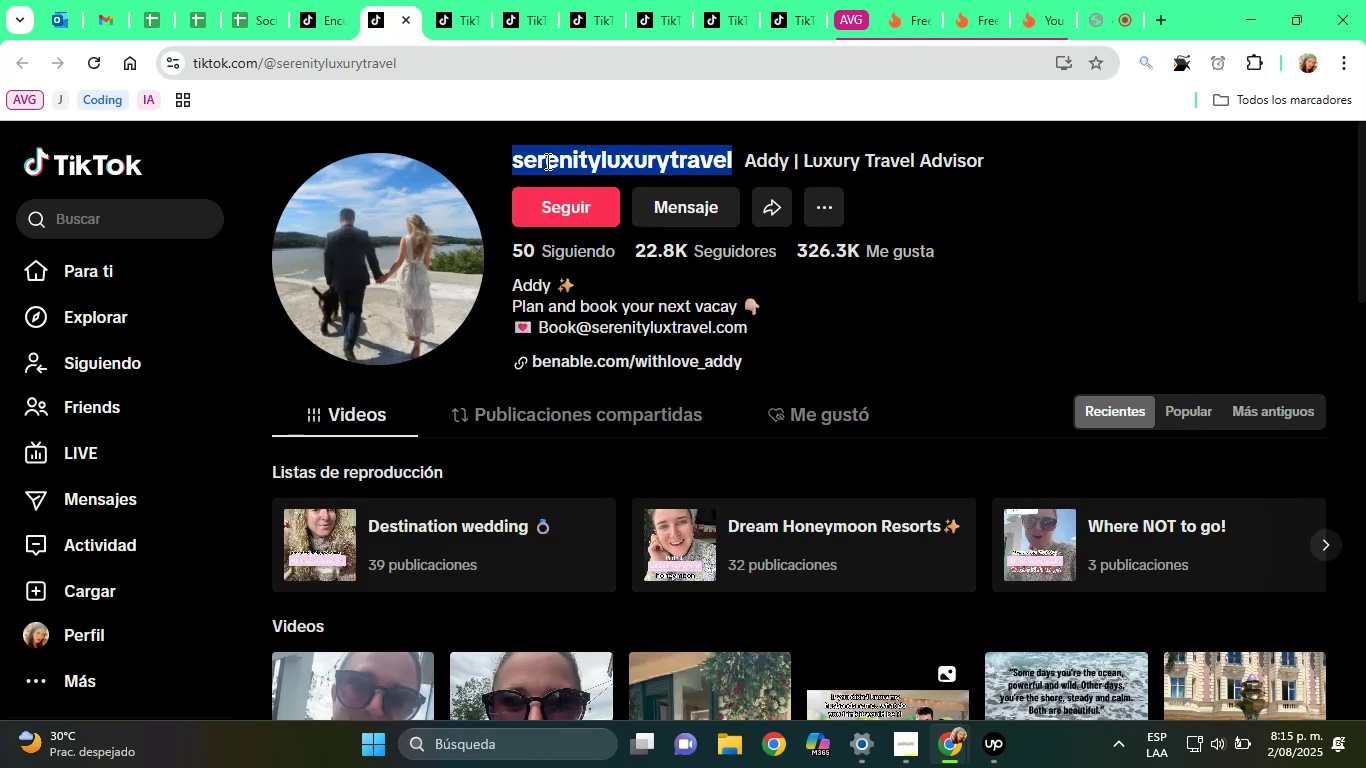 
key(Control+C)
 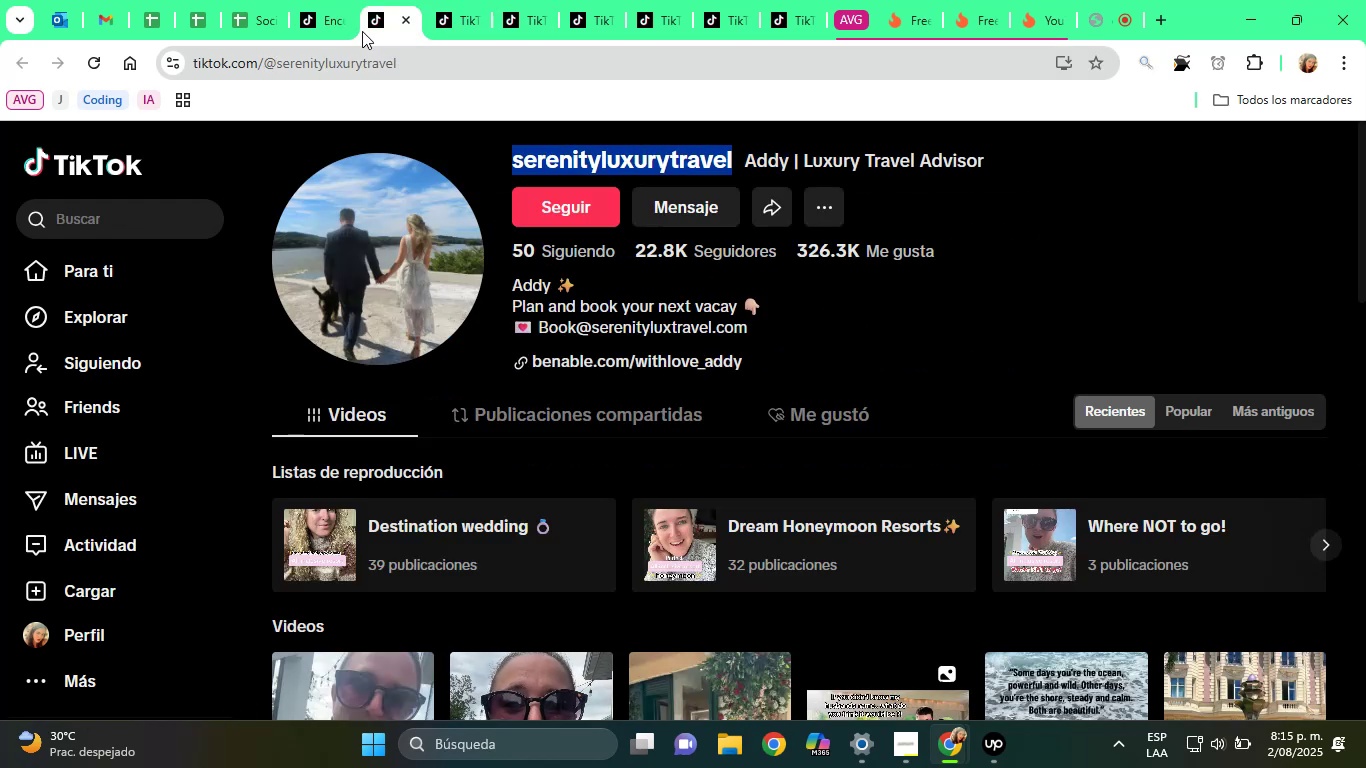 
left_click([260, 0])
 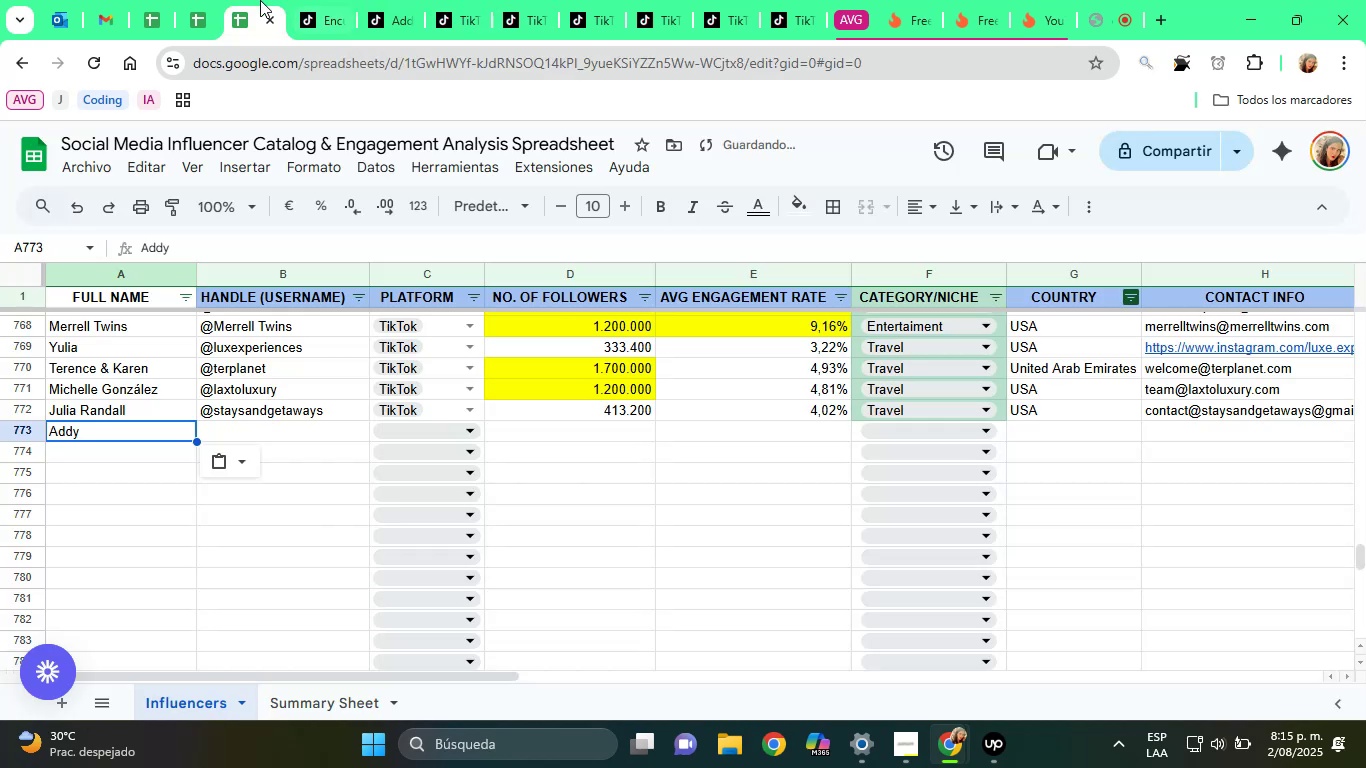 
key(ArrowRight)
 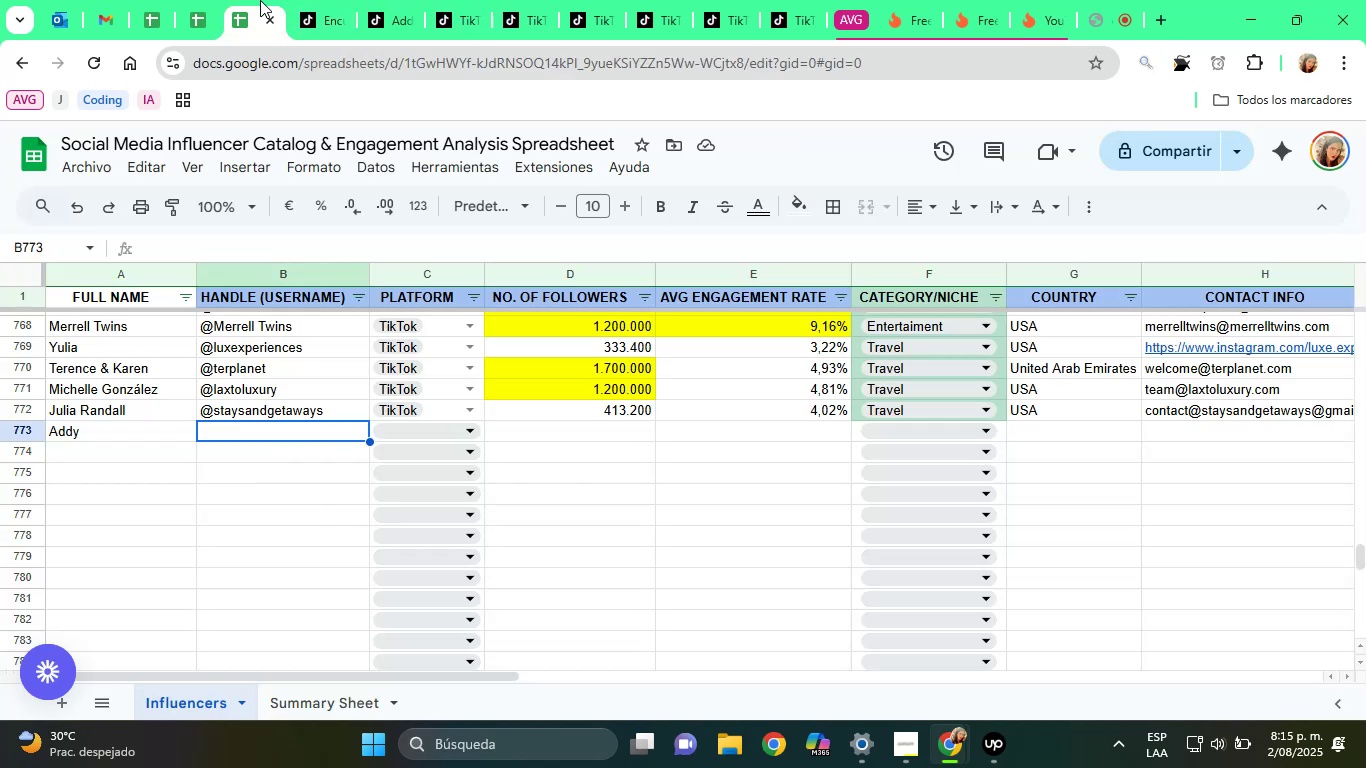 
key(Alt+Control+Q)
 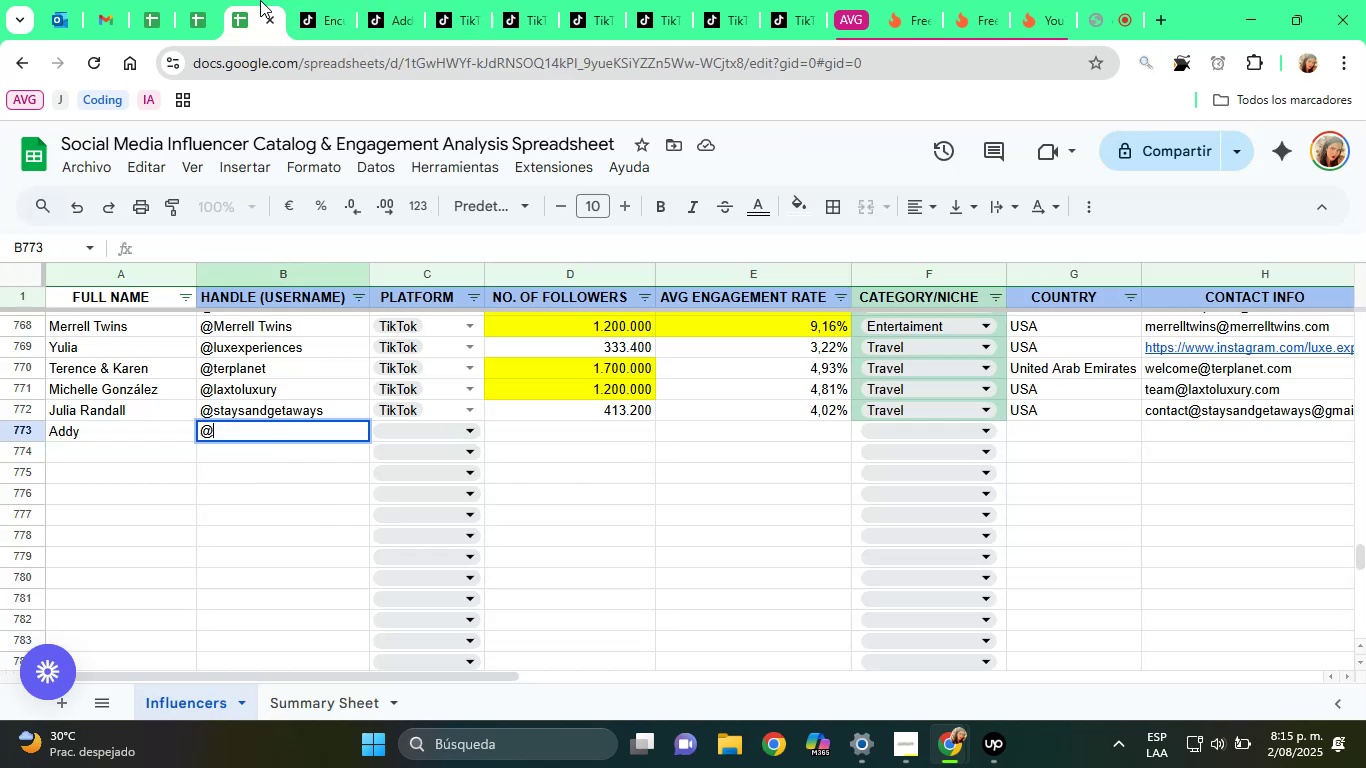 
hold_key(key=ControlLeft, duration=0.32)
 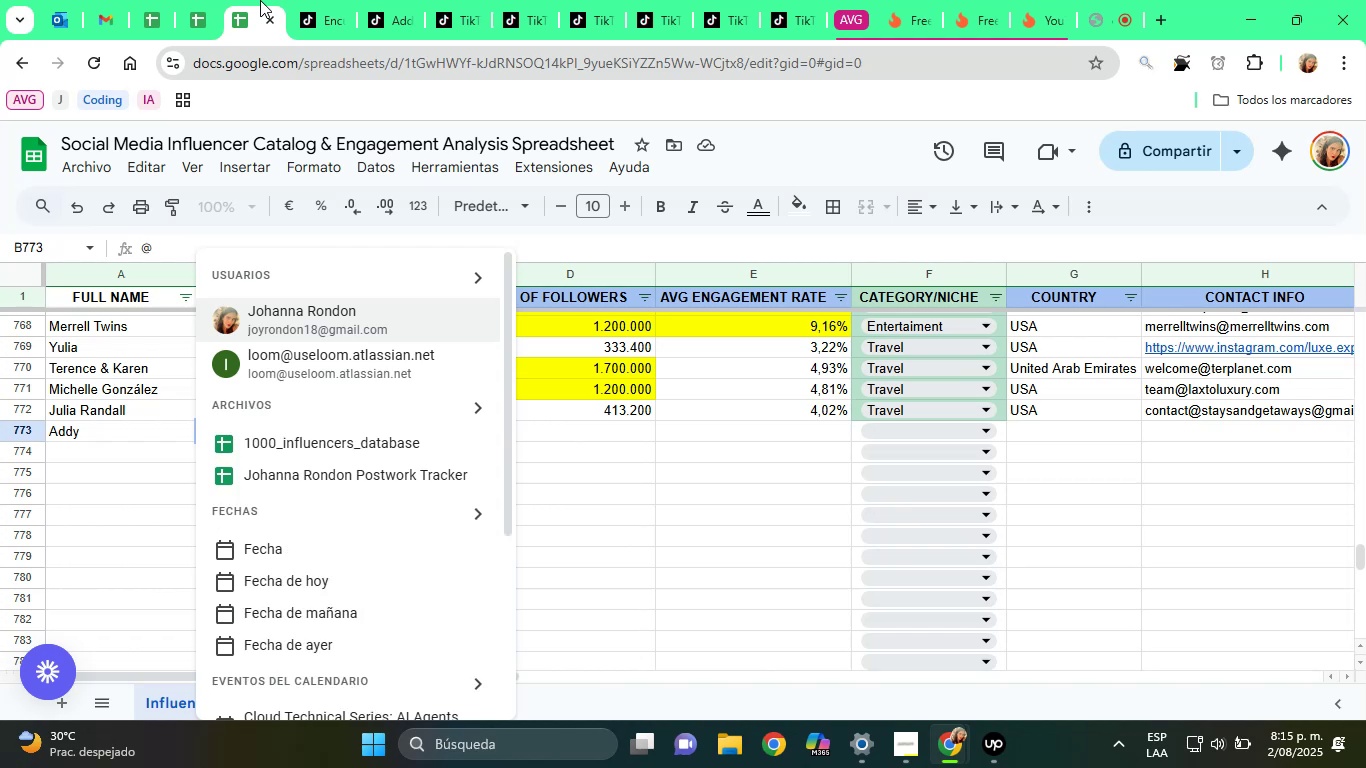 
key(Control+ControlLeft)
 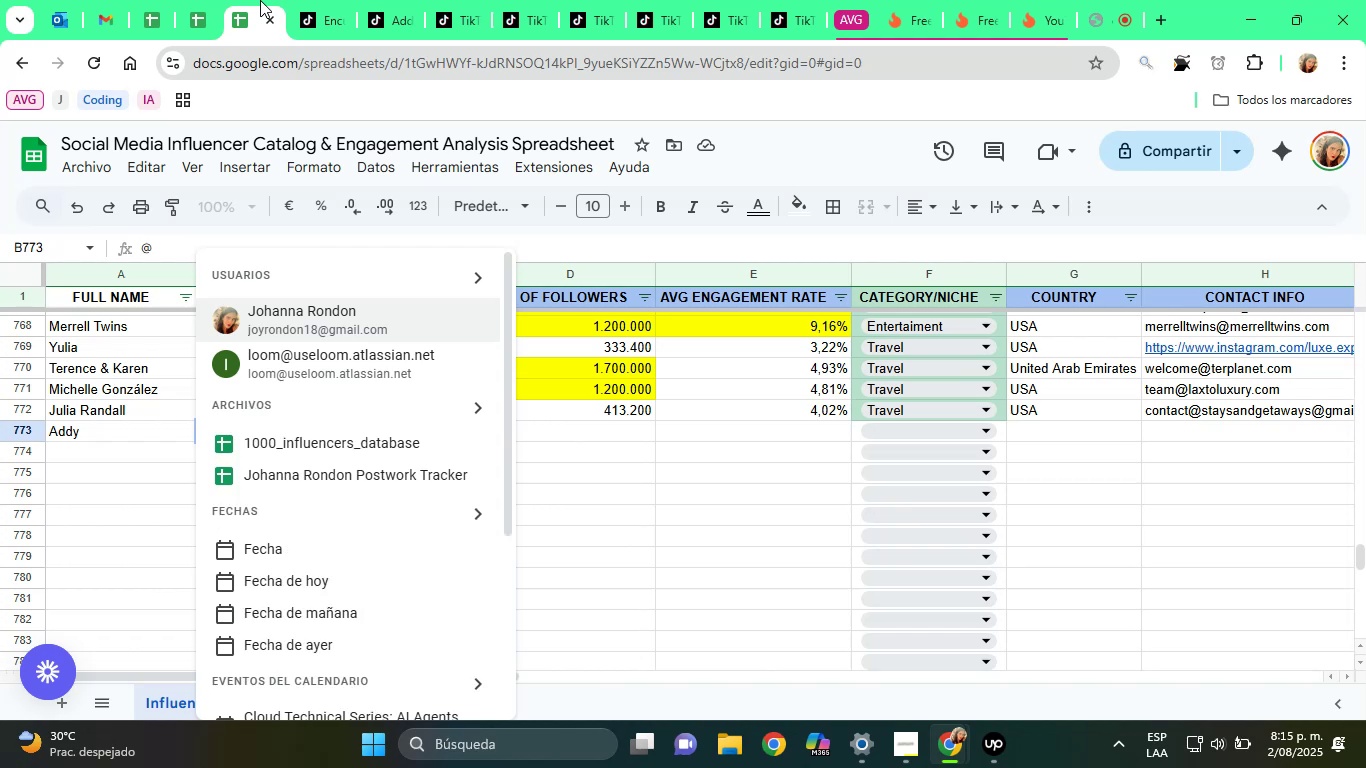 
key(Control+V)
 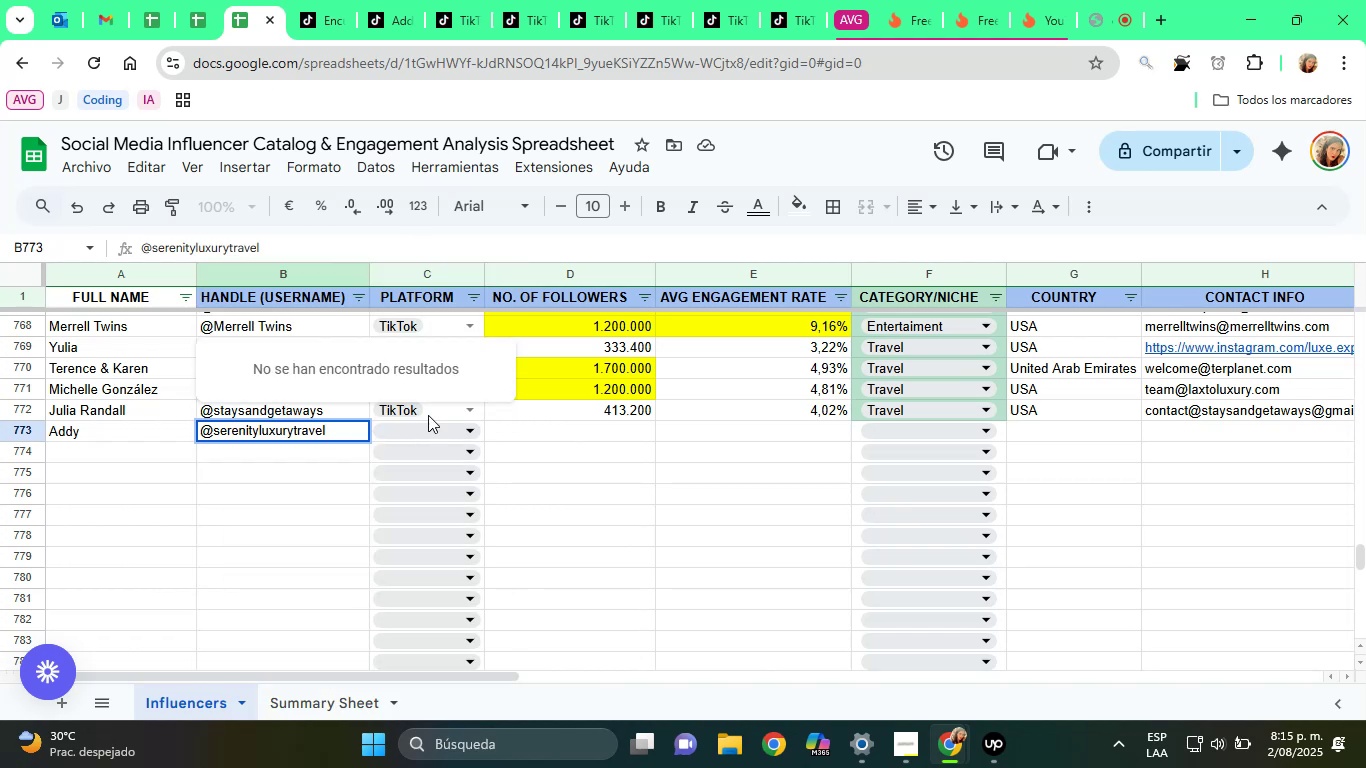 
left_click([416, 434])
 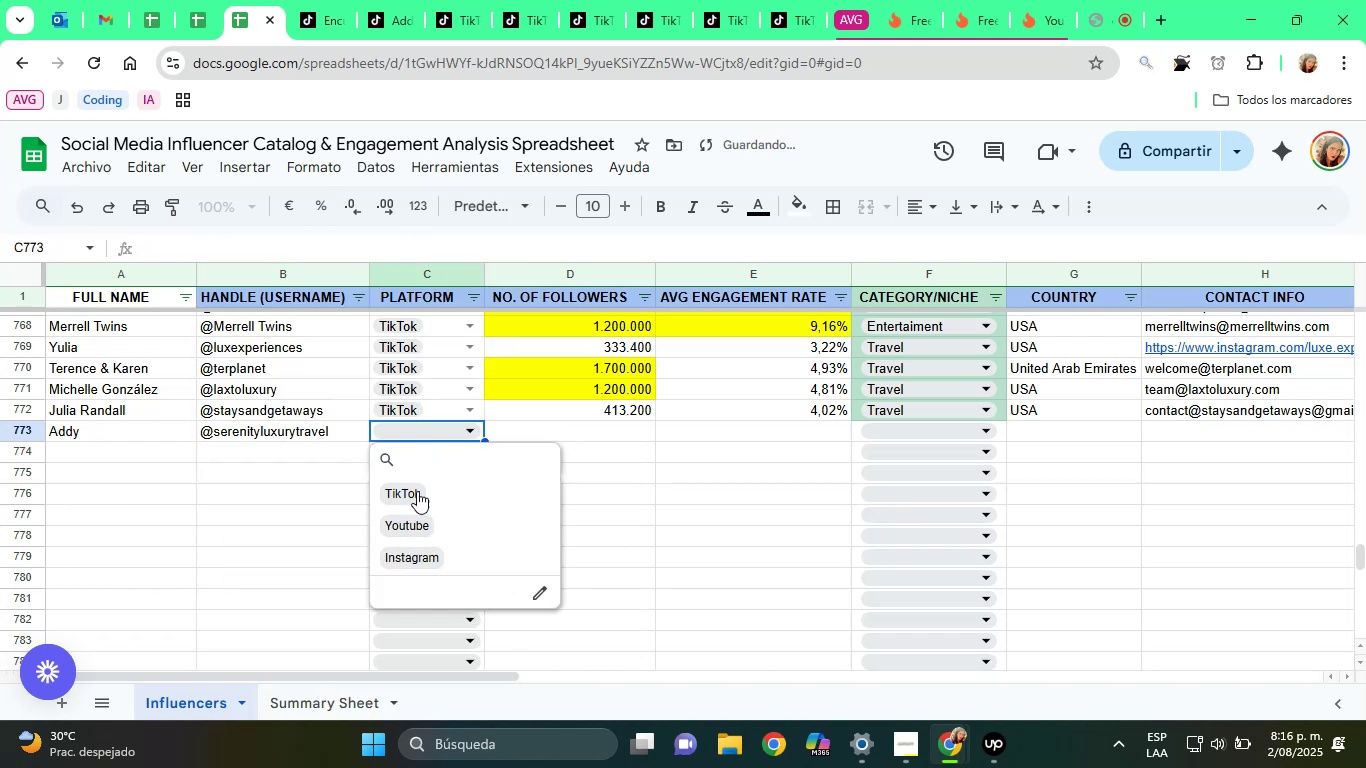 
left_click([417, 502])
 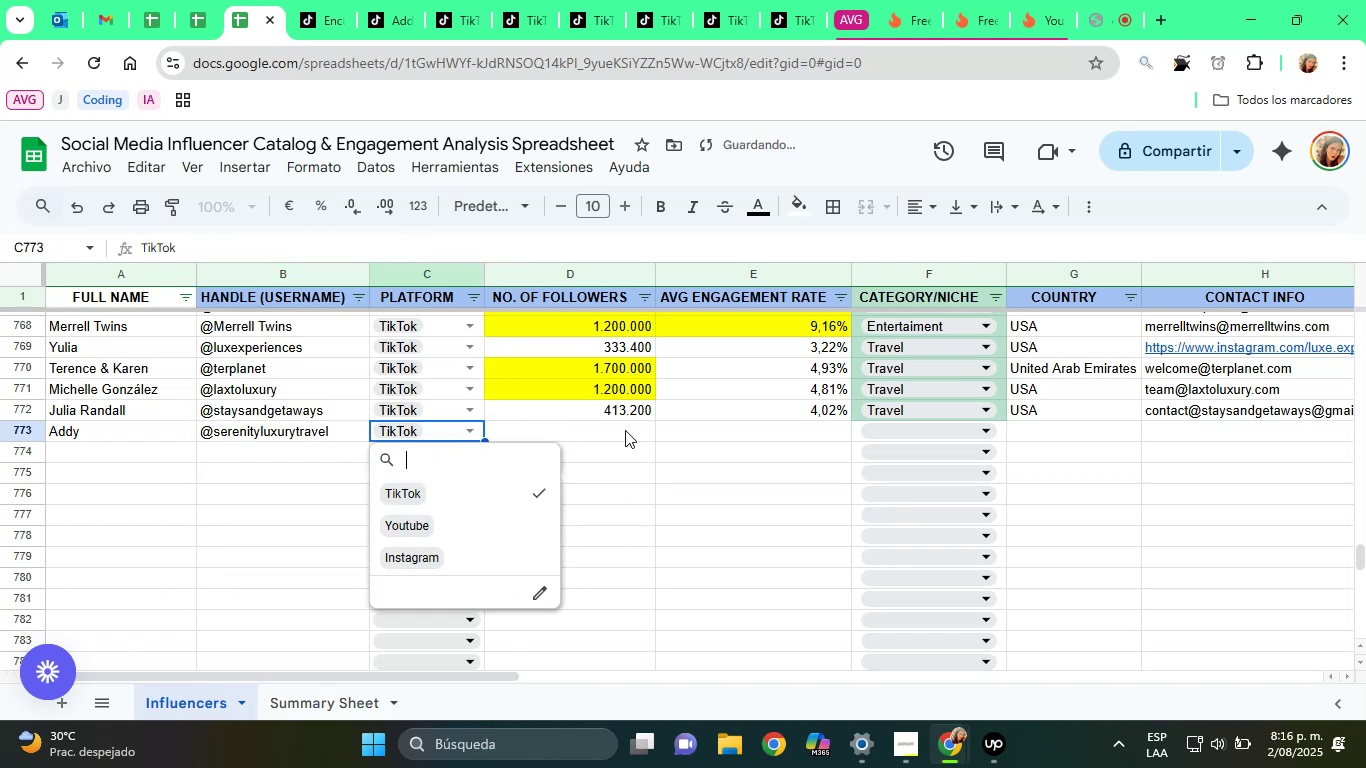 
left_click([629, 426])
 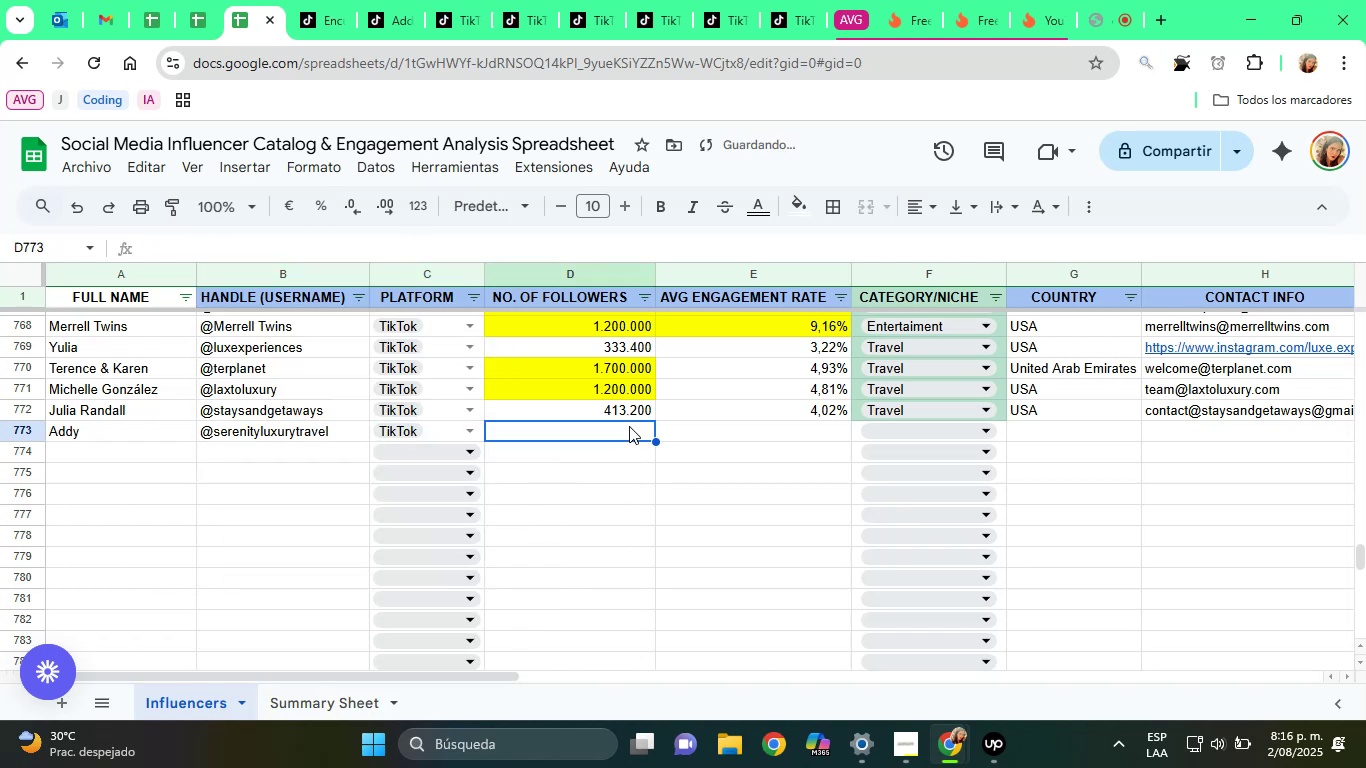 
type(22800/)
key(Backspace)
 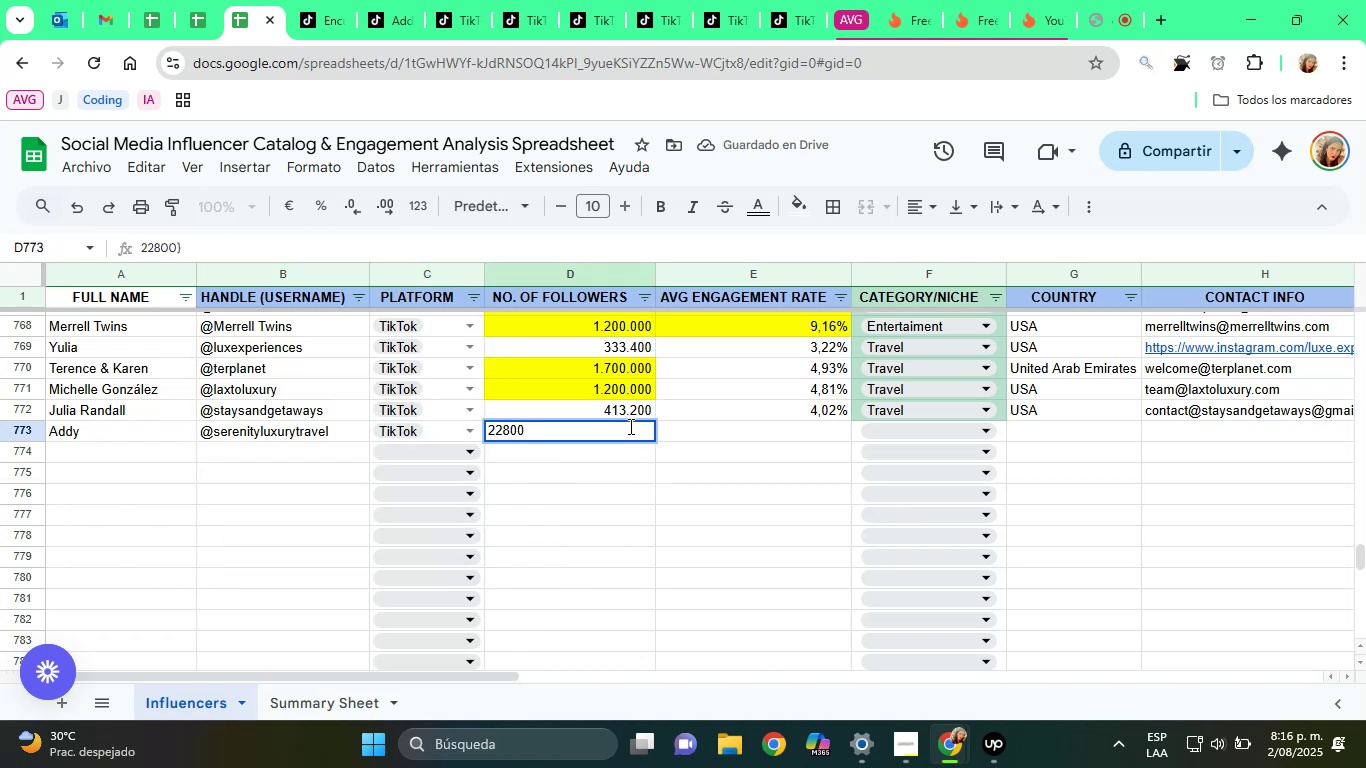 
key(Enter)
 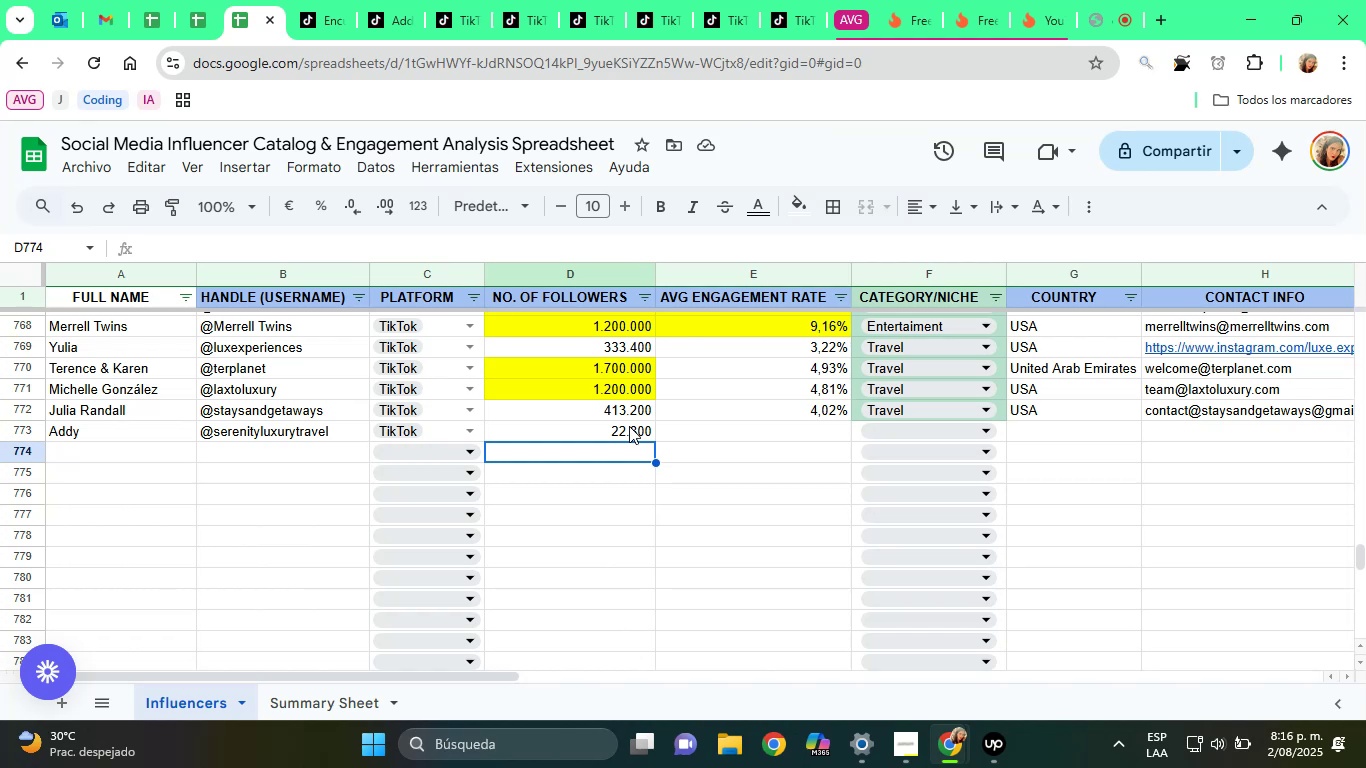 
wait(7.85)
 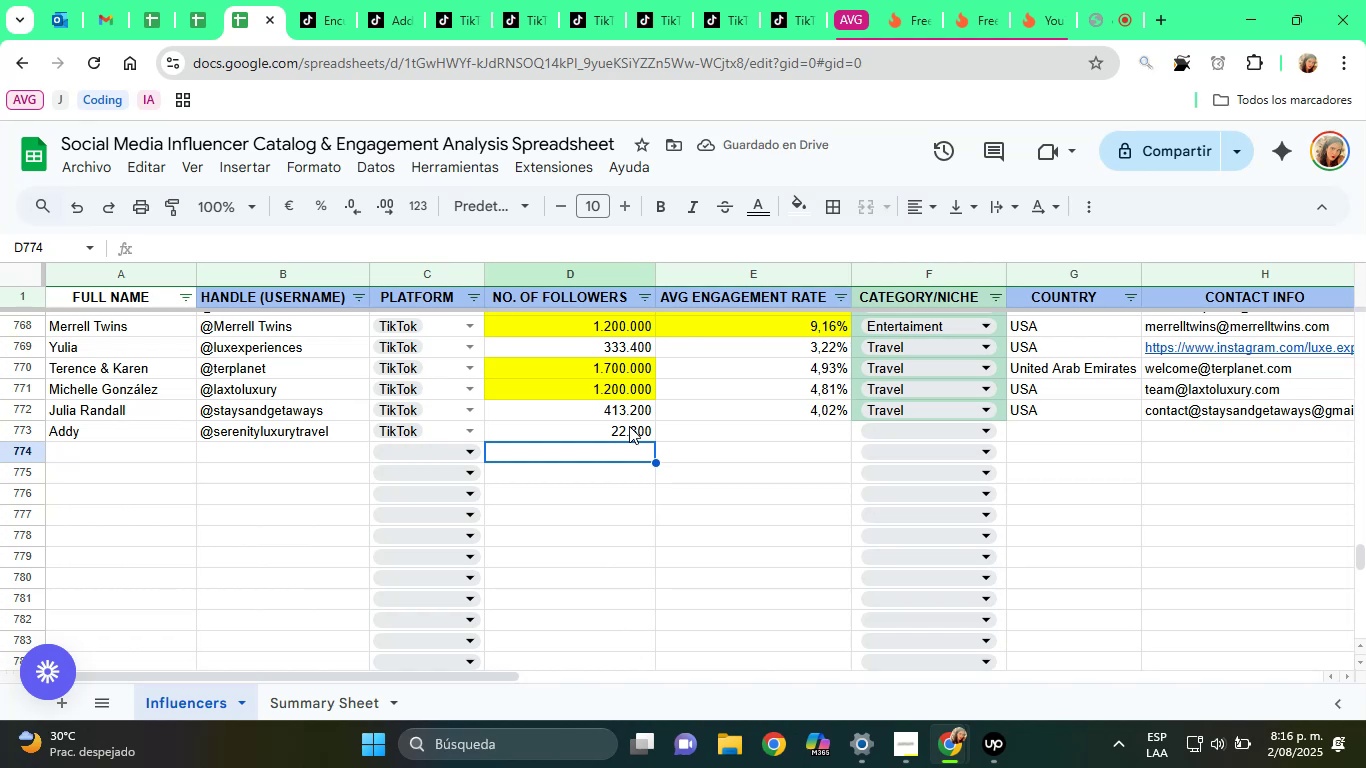 
key(ArrowUp)
 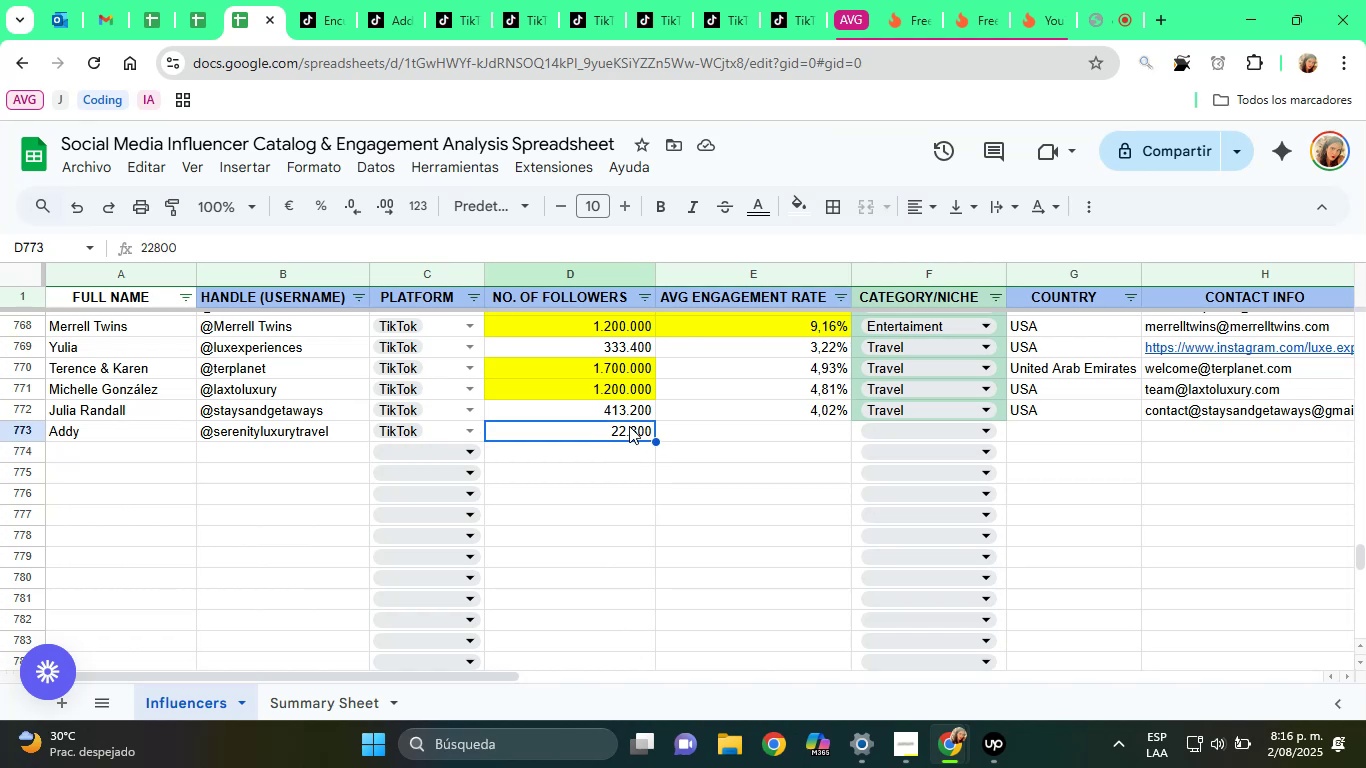 
key(ArrowRight)
 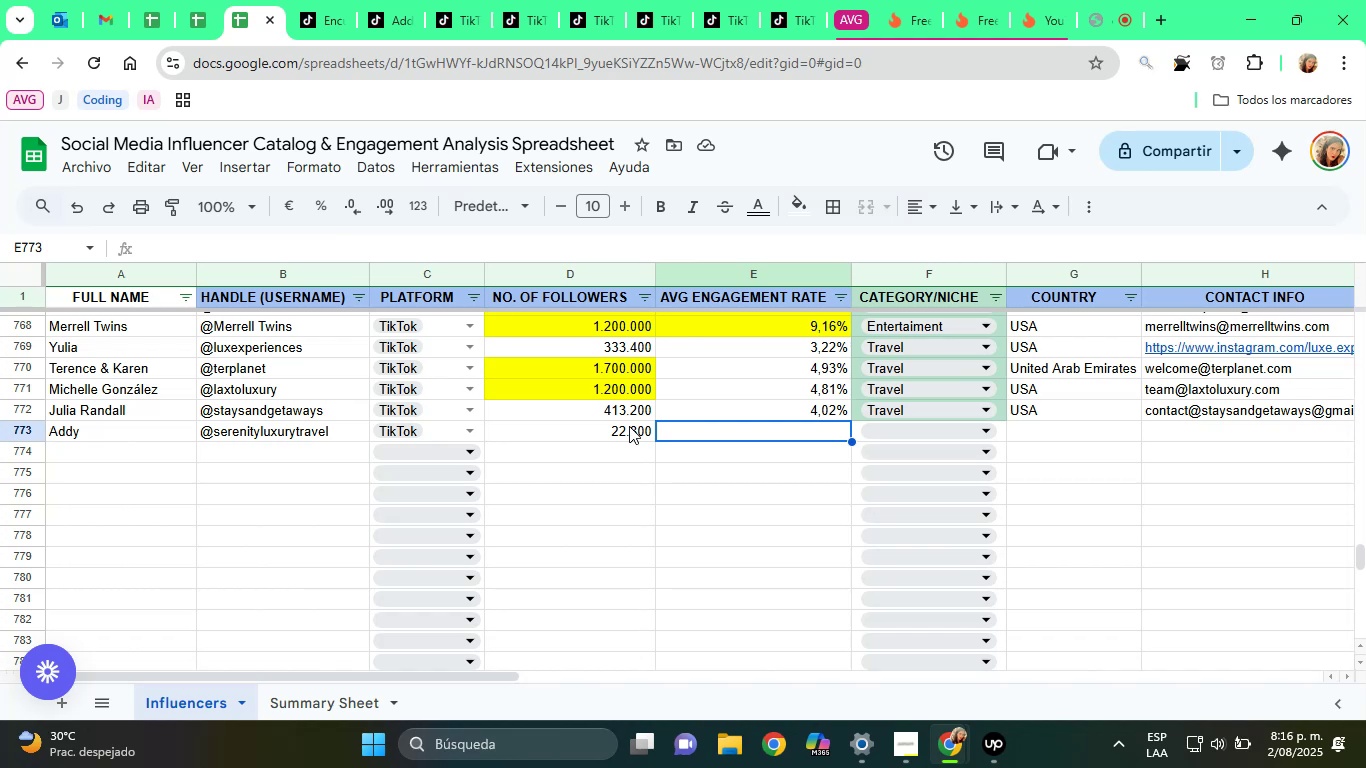 
wait(37.11)
 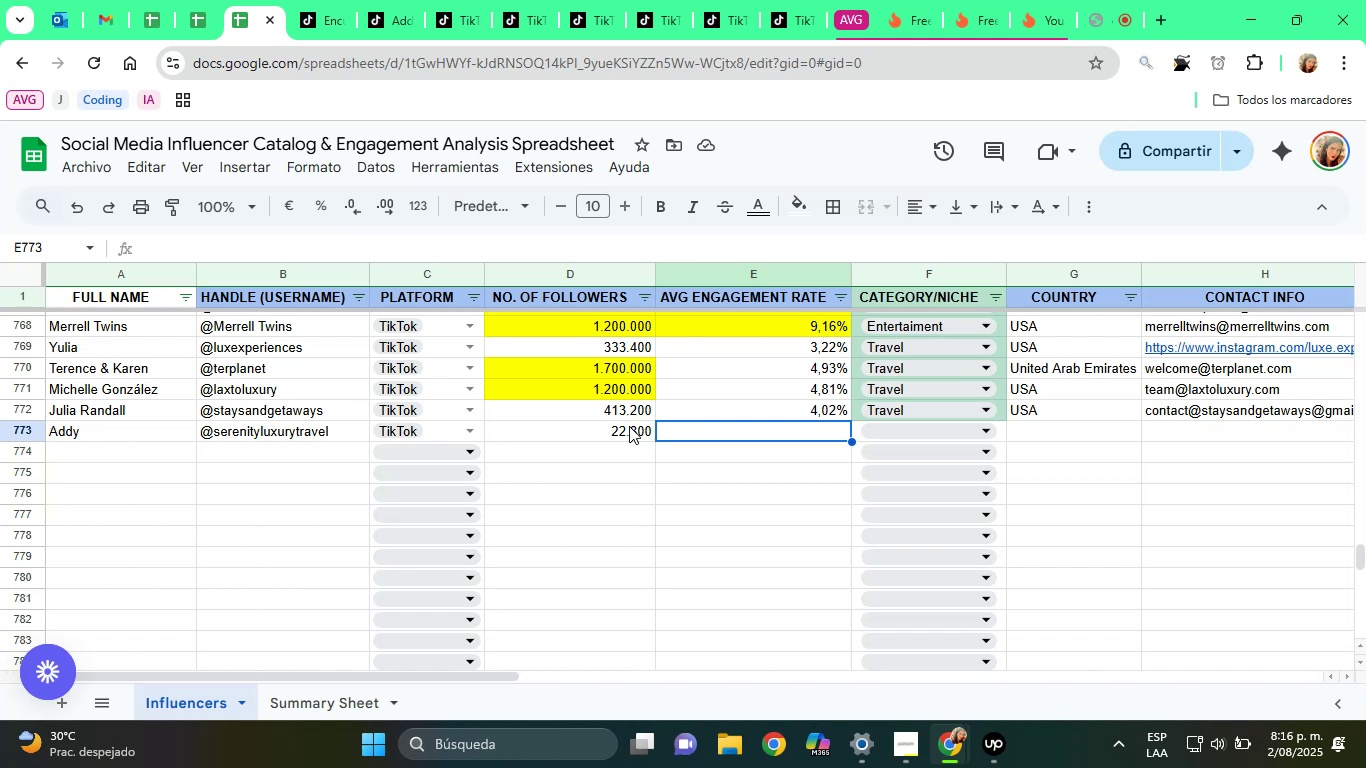 
left_click([983, 0])
 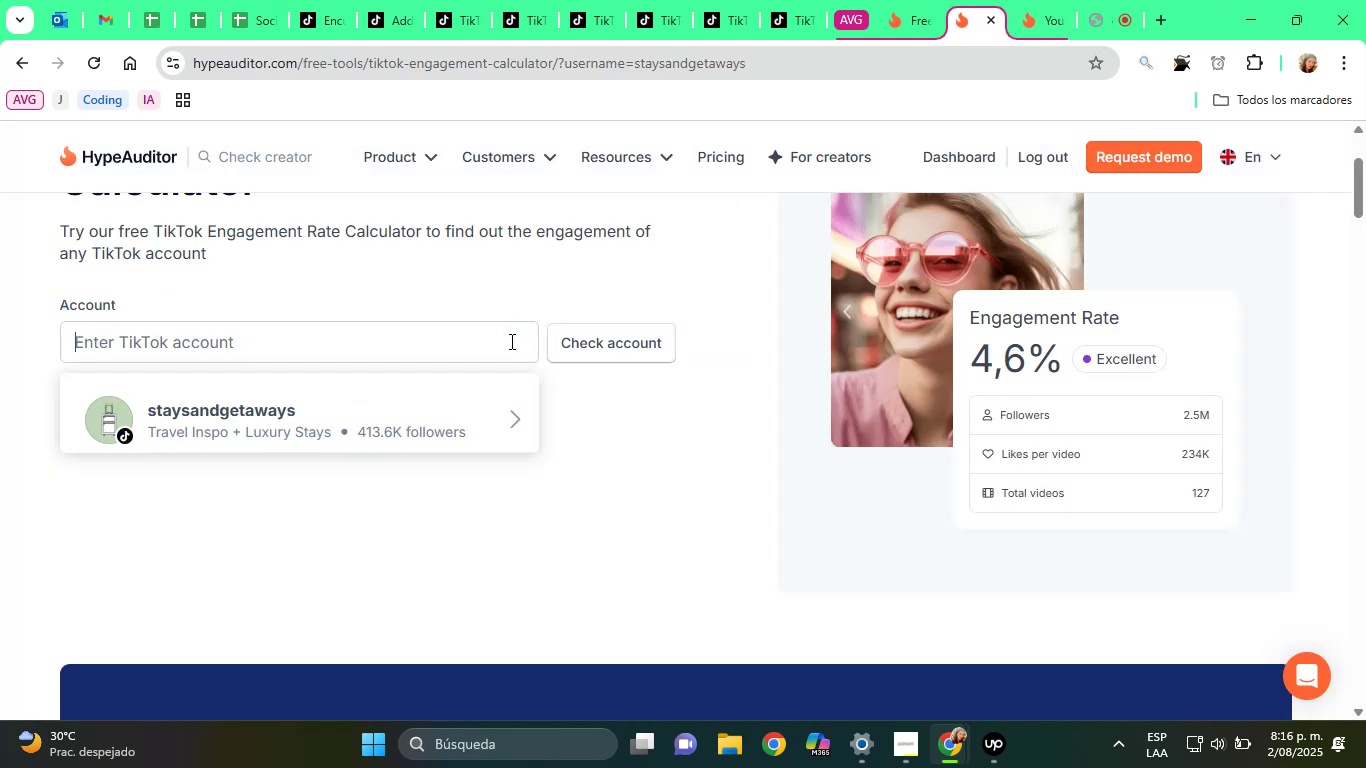 
right_click([498, 338])
 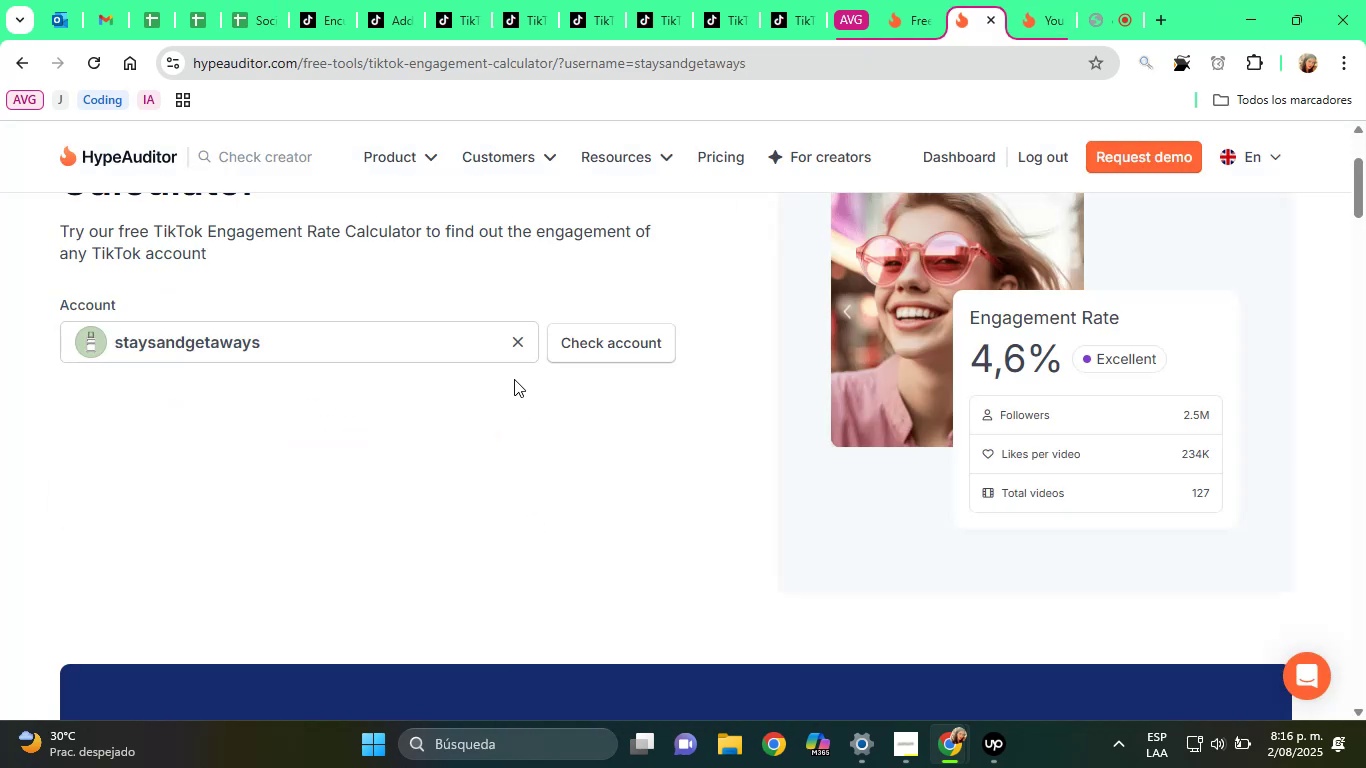 
right_click([440, 333])
 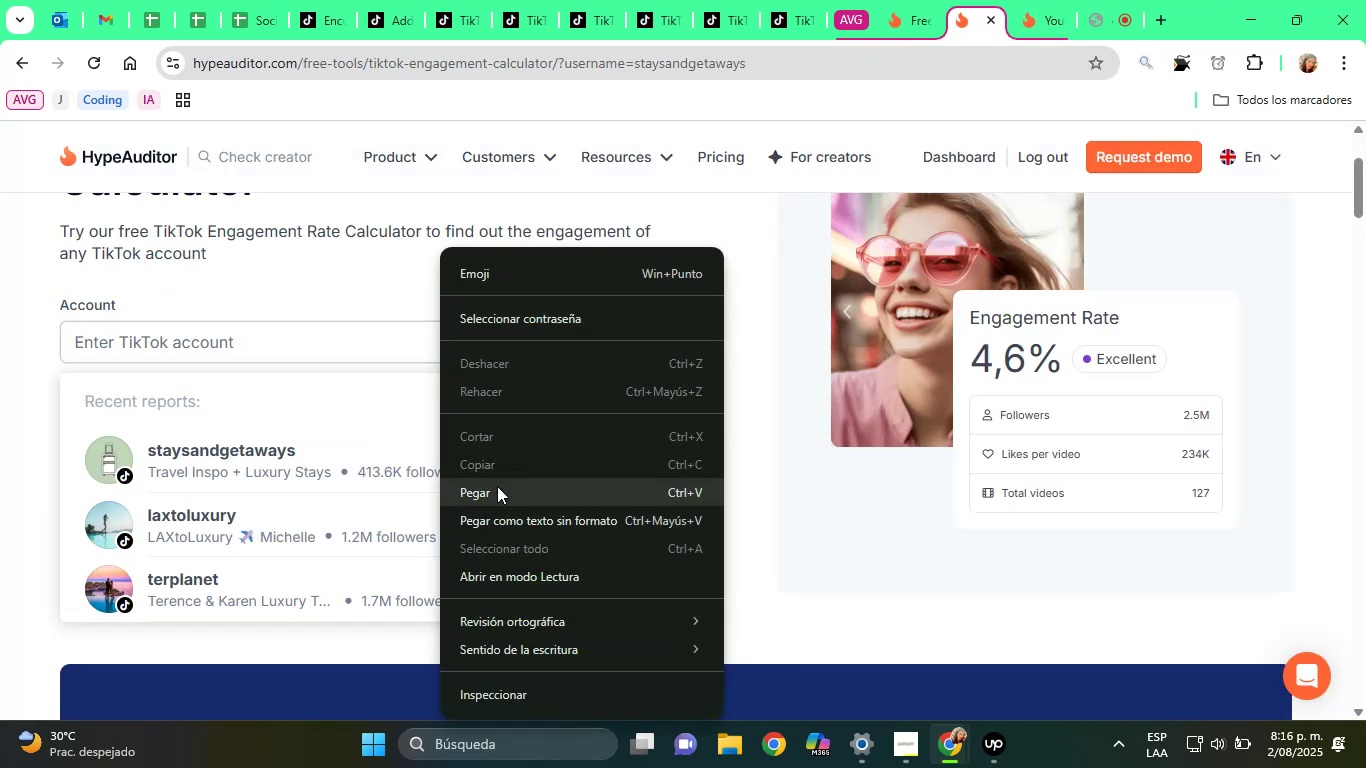 
left_click([500, 491])
 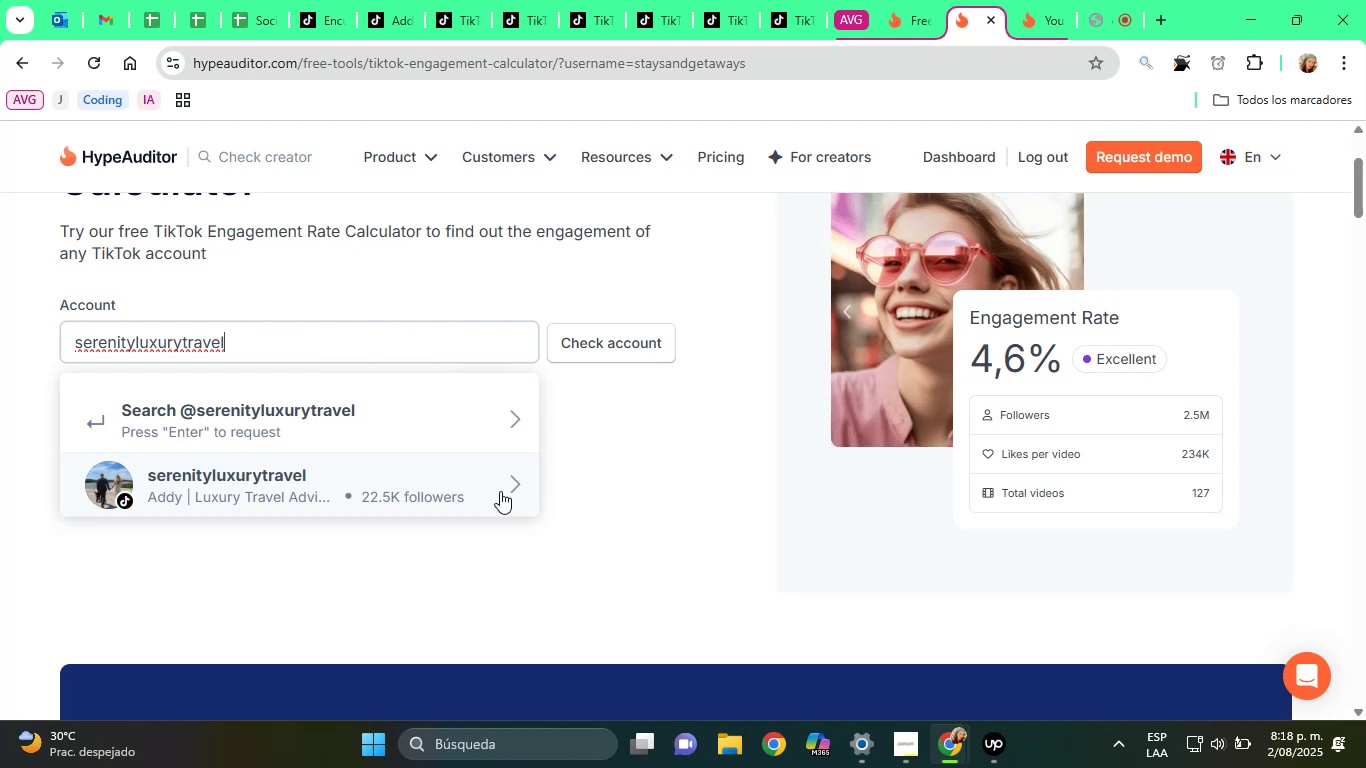 
wait(95.44)
 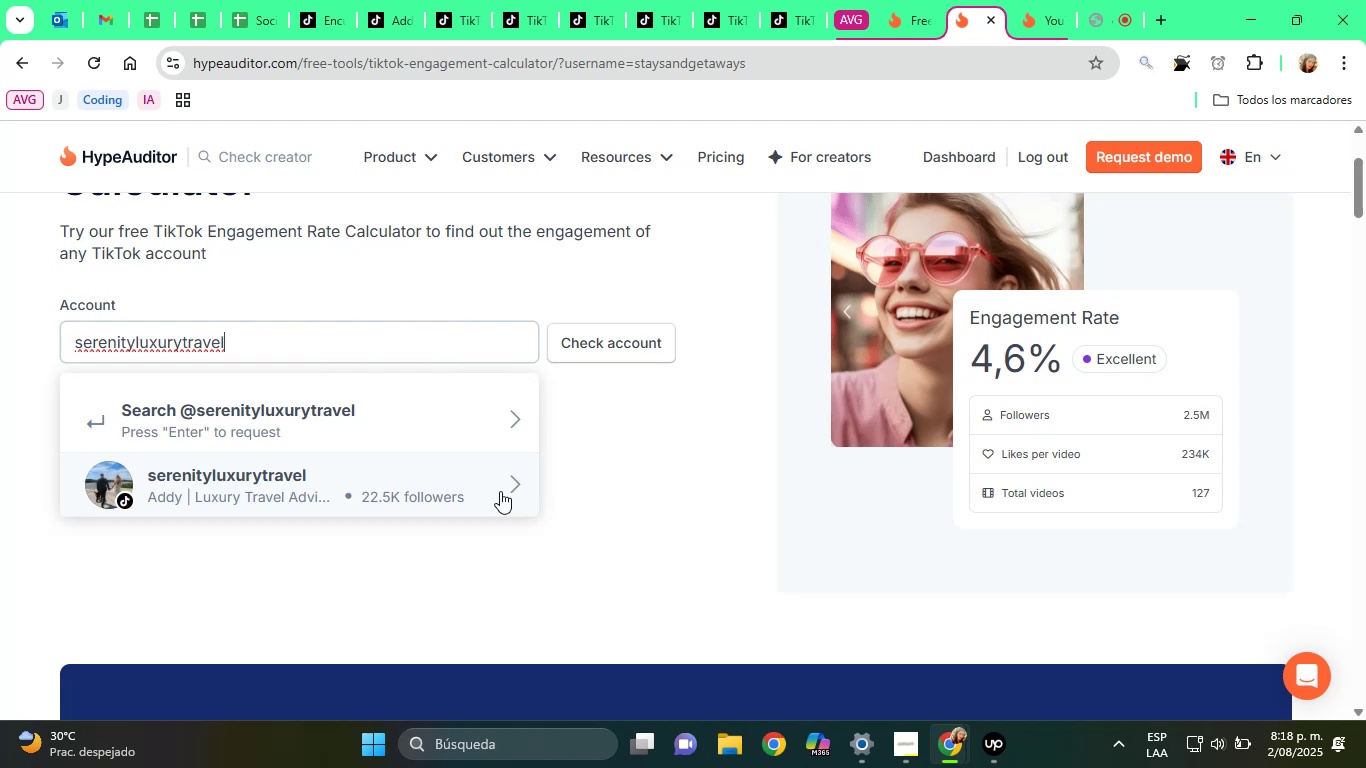 
left_click([325, 465])
 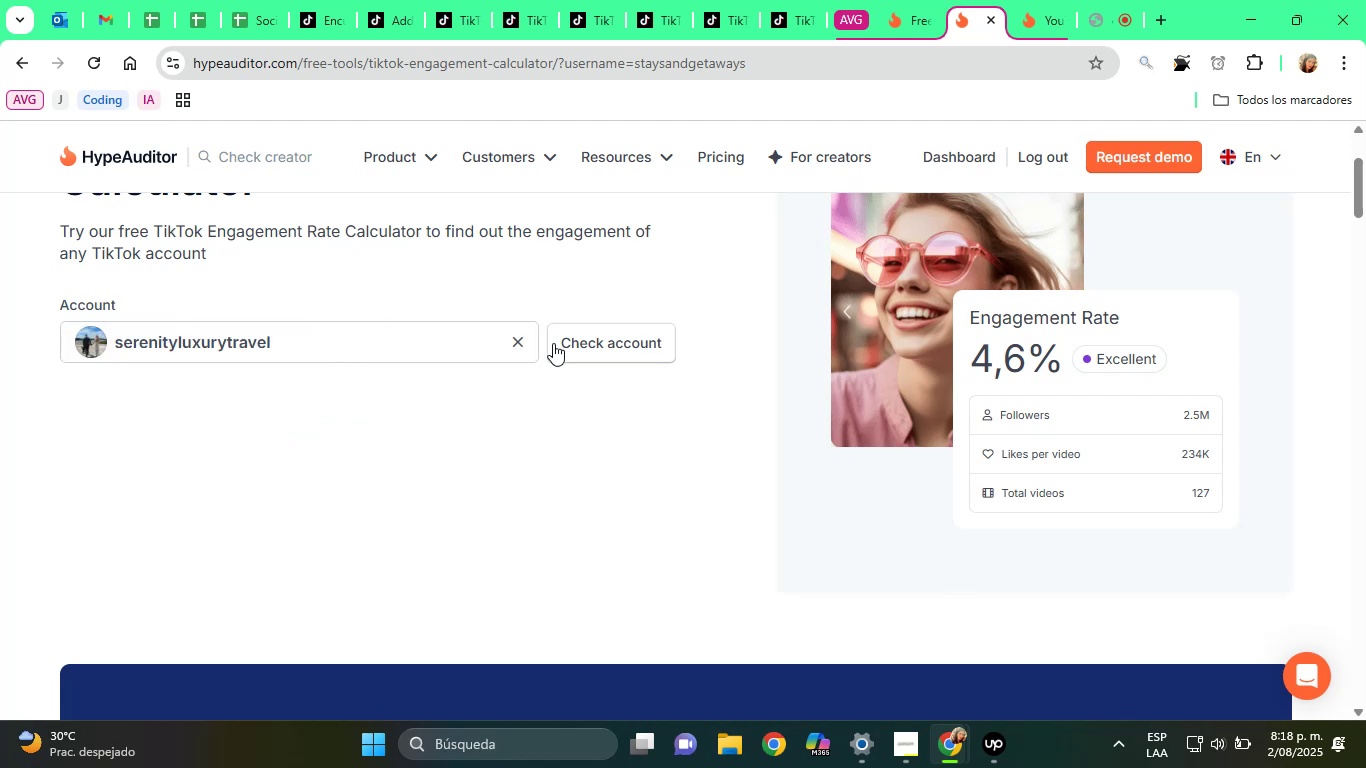 
left_click([566, 339])
 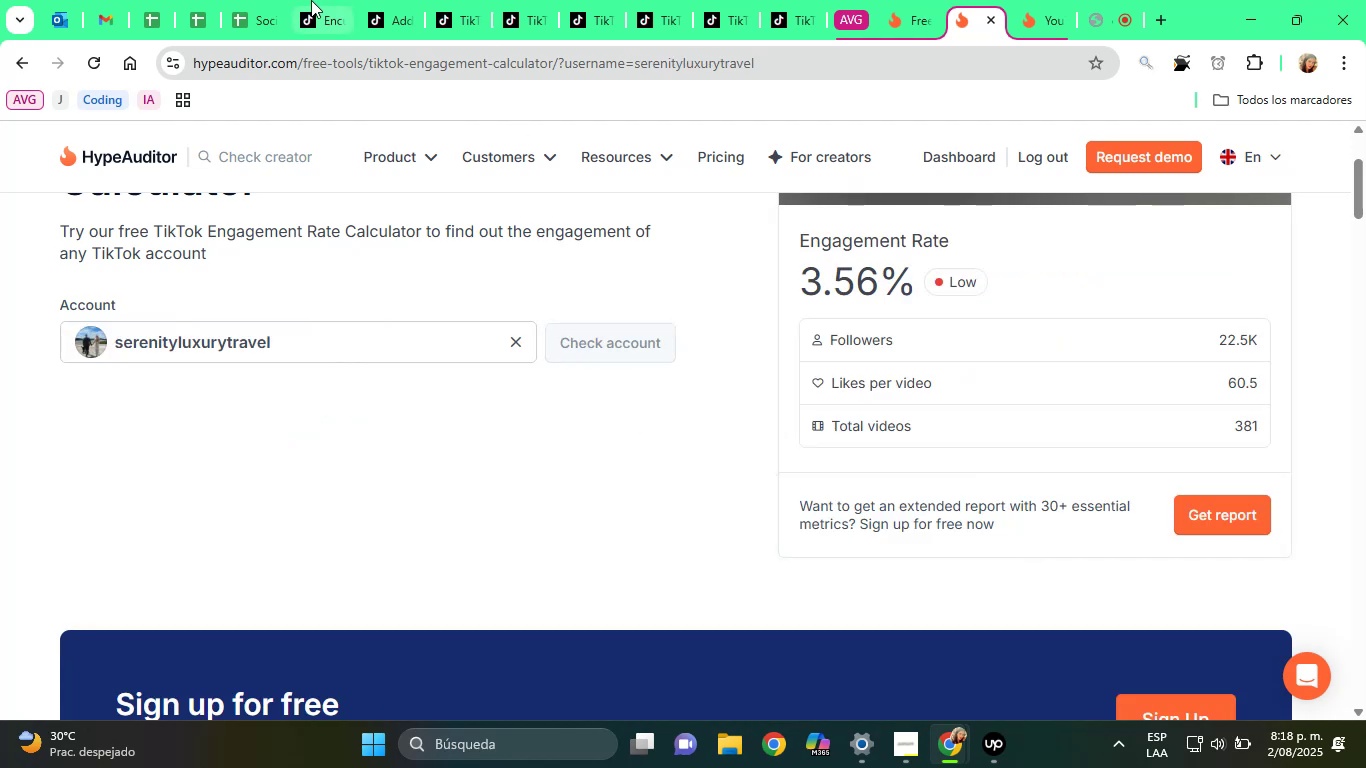 
left_click([272, 0])
 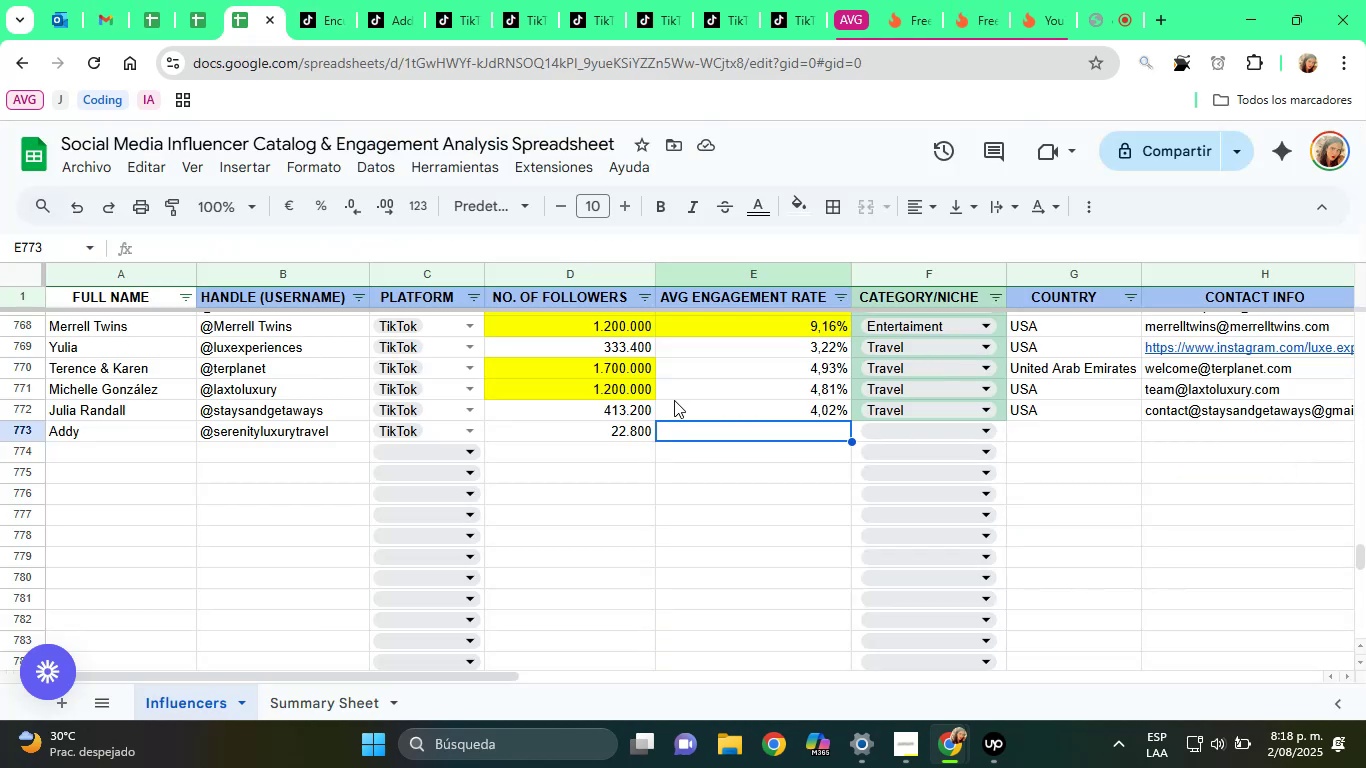 
type(3,56%)
 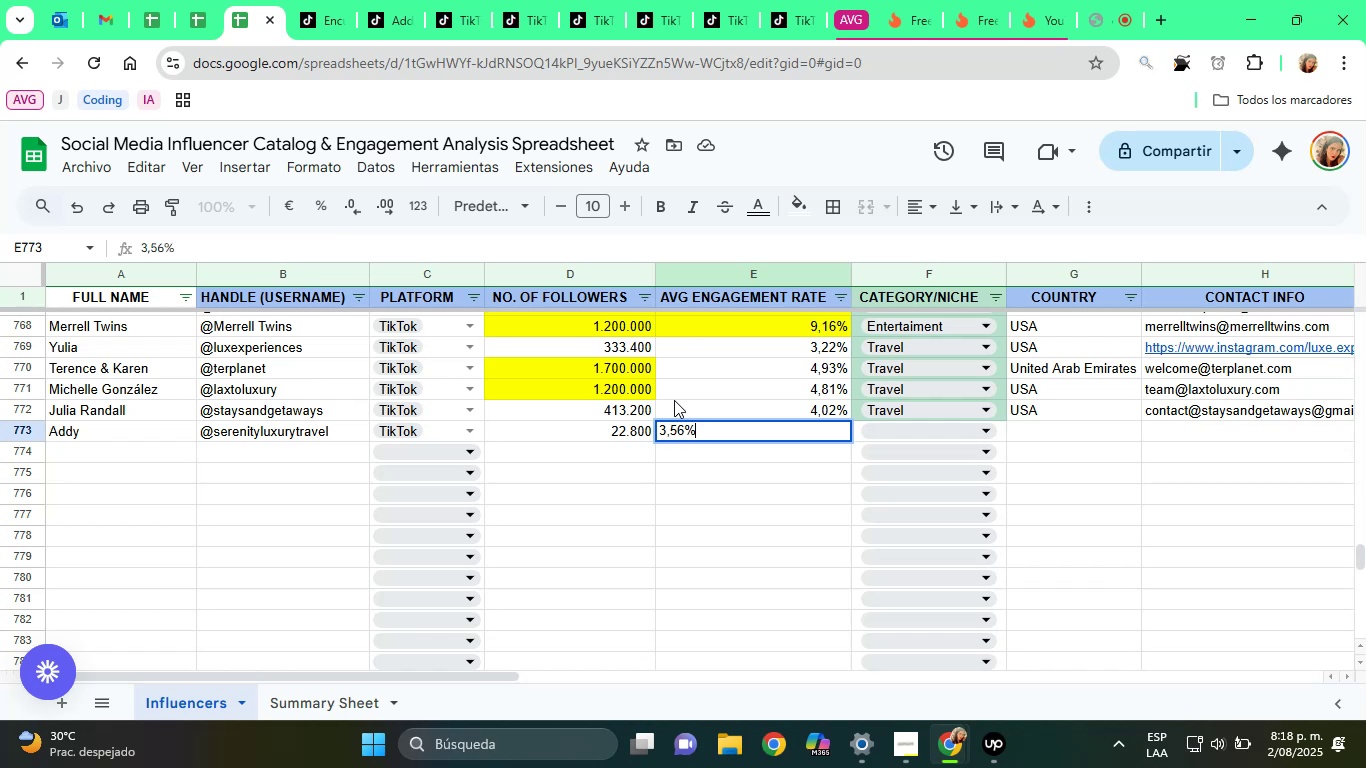 
key(Enter)
 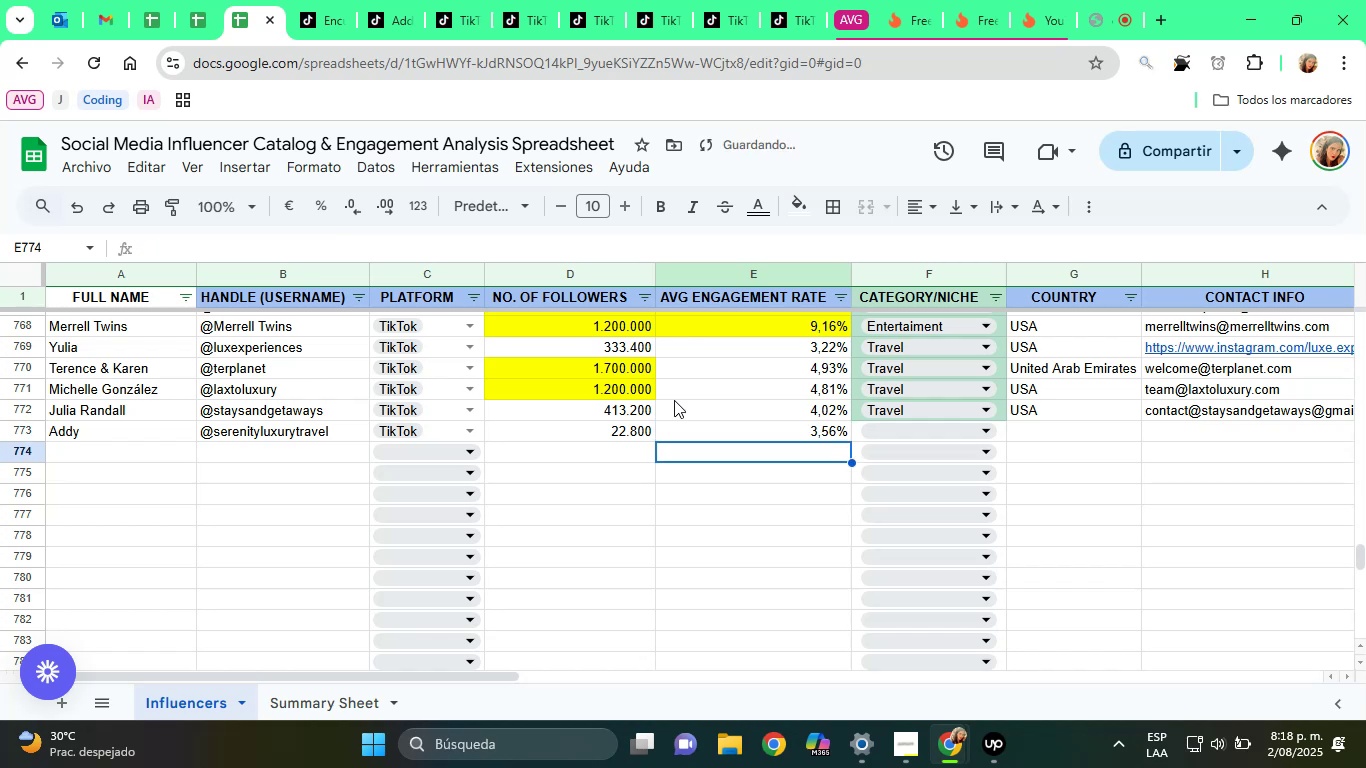 
key(ArrowUp)
 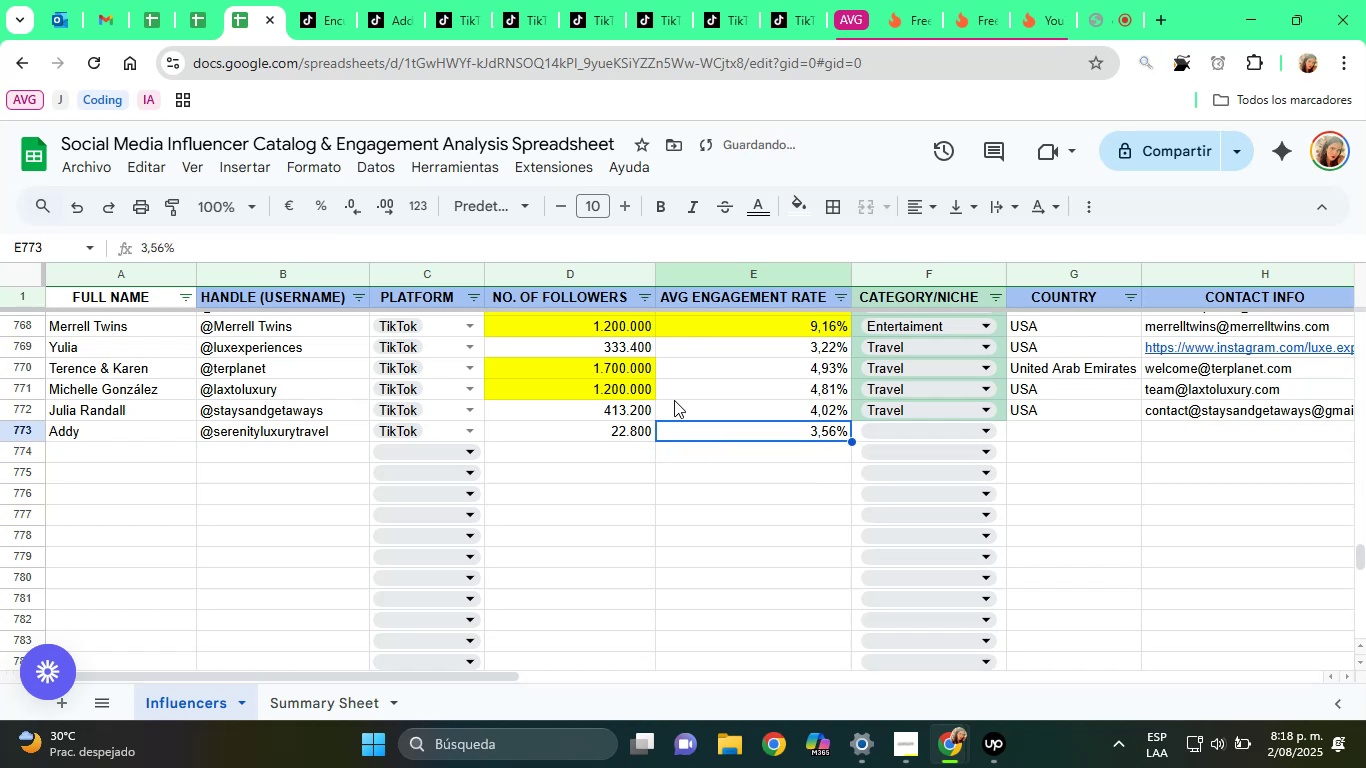 
key(ArrowRight)
 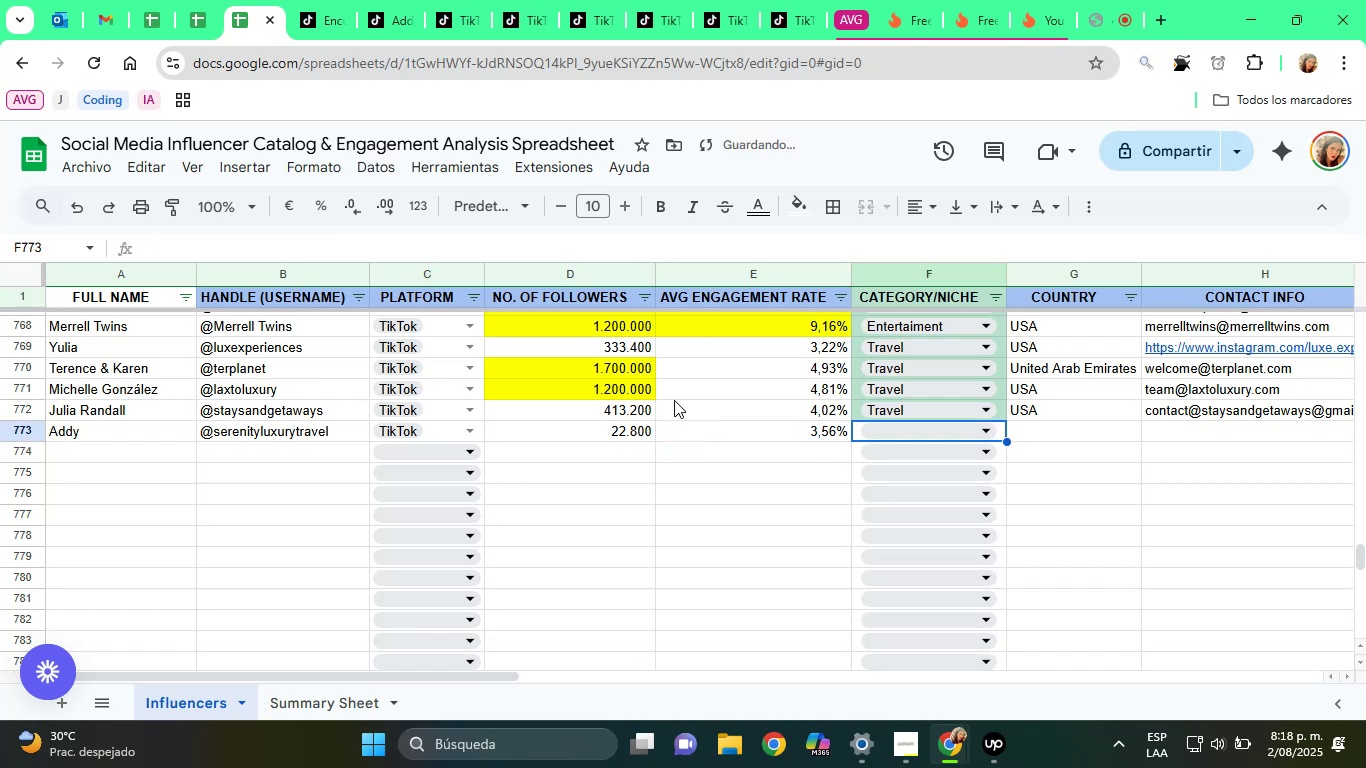 
key(T)
 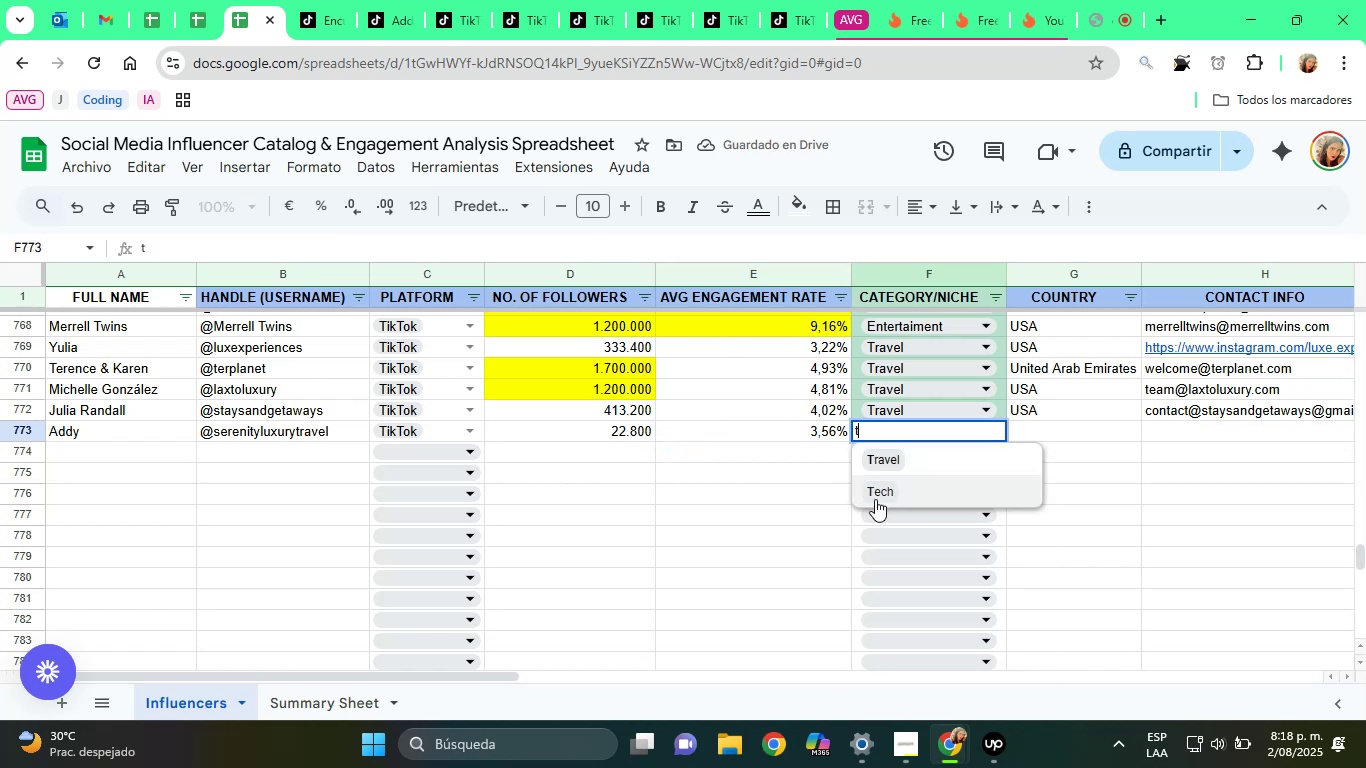 
left_click([905, 453])
 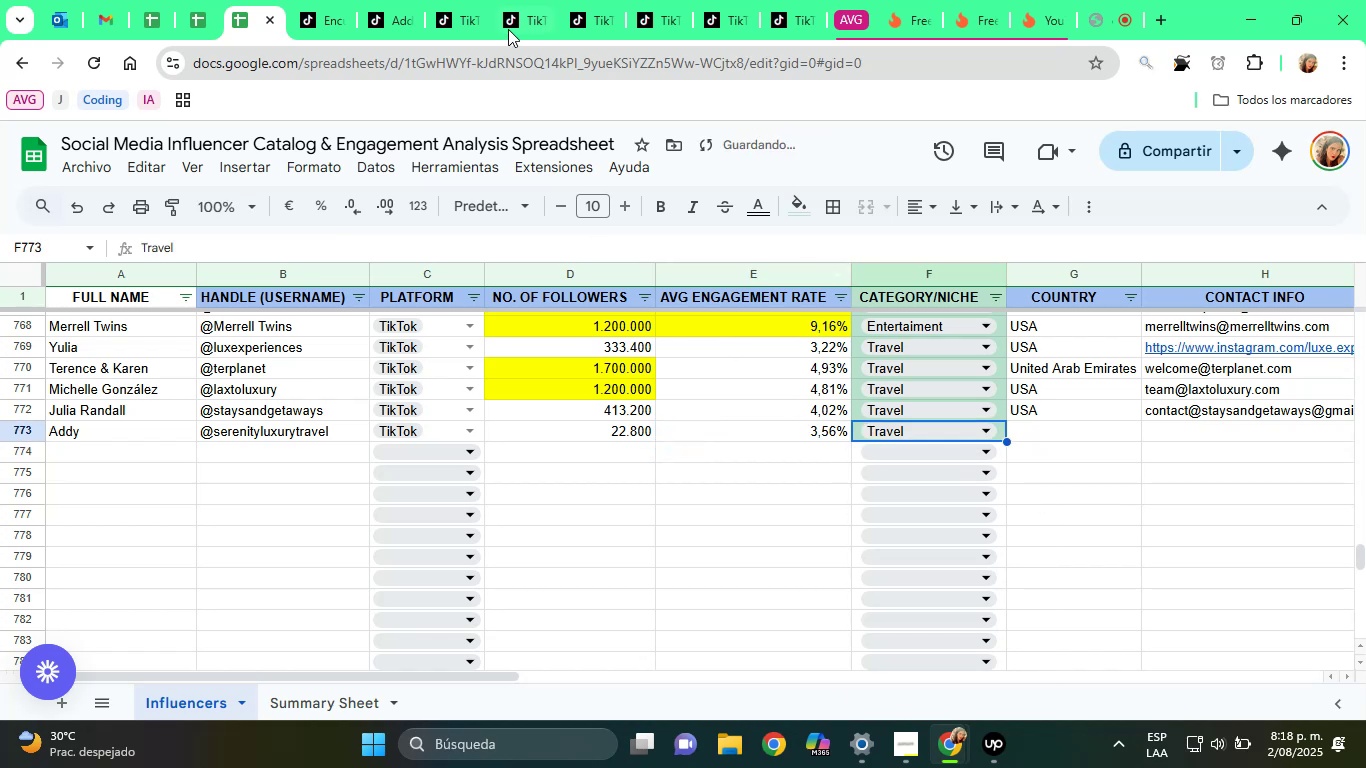 
left_click([400, 0])
 